 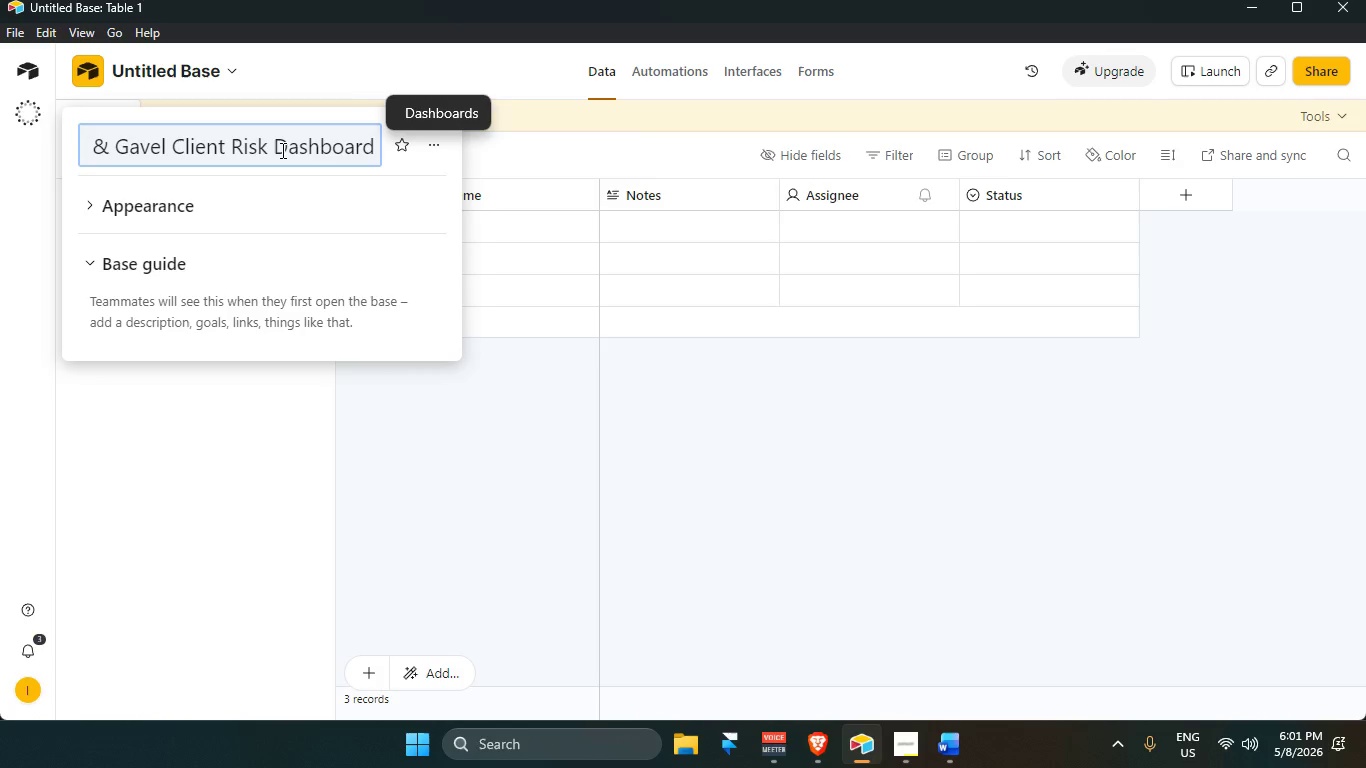 
key(Enter)
 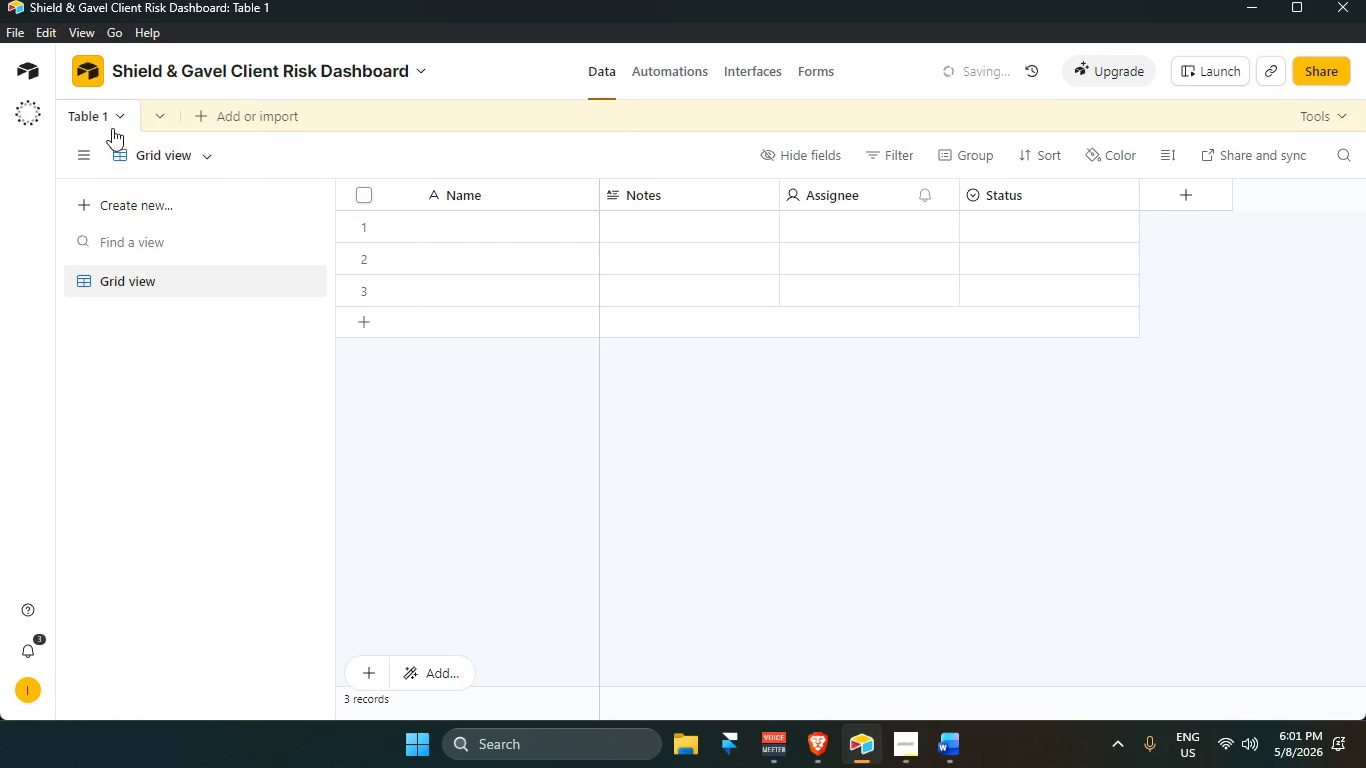 
double_click([100, 120])
 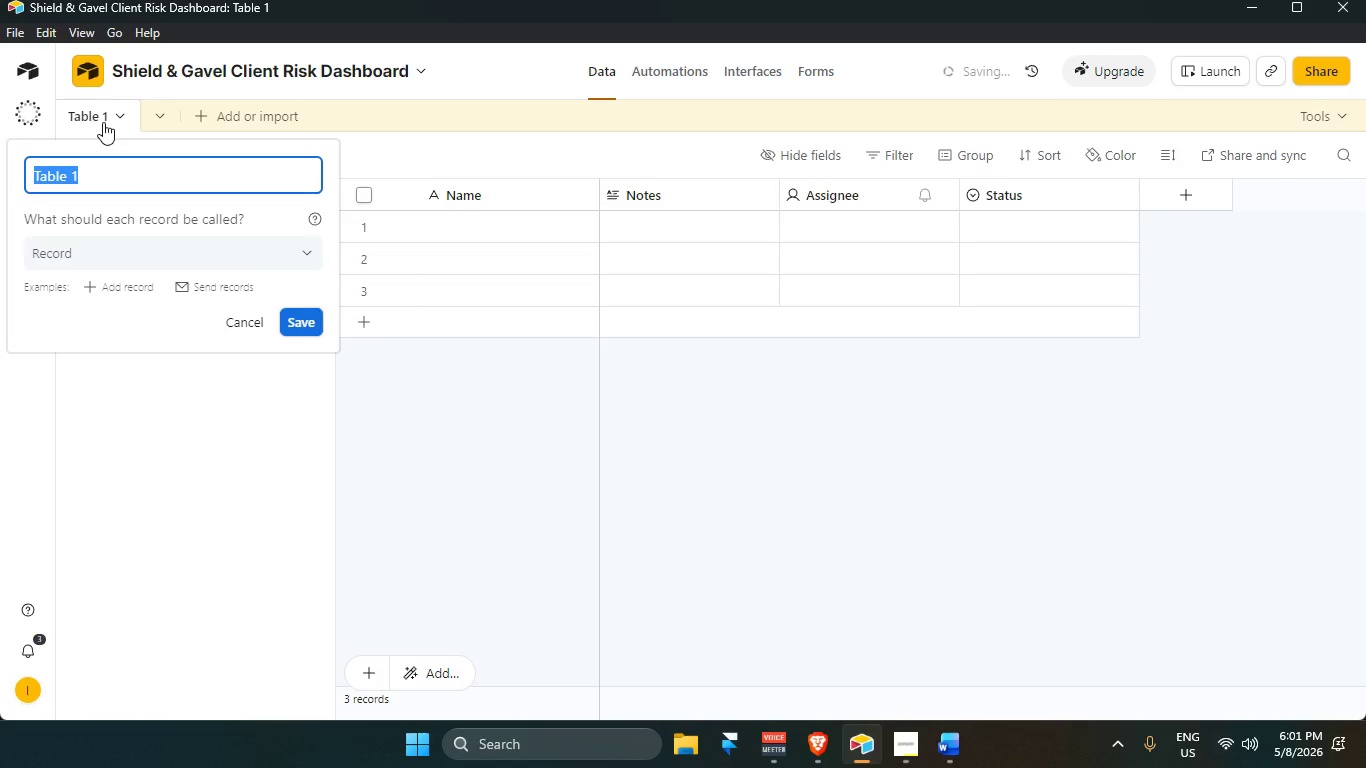 
key(Backspace)
 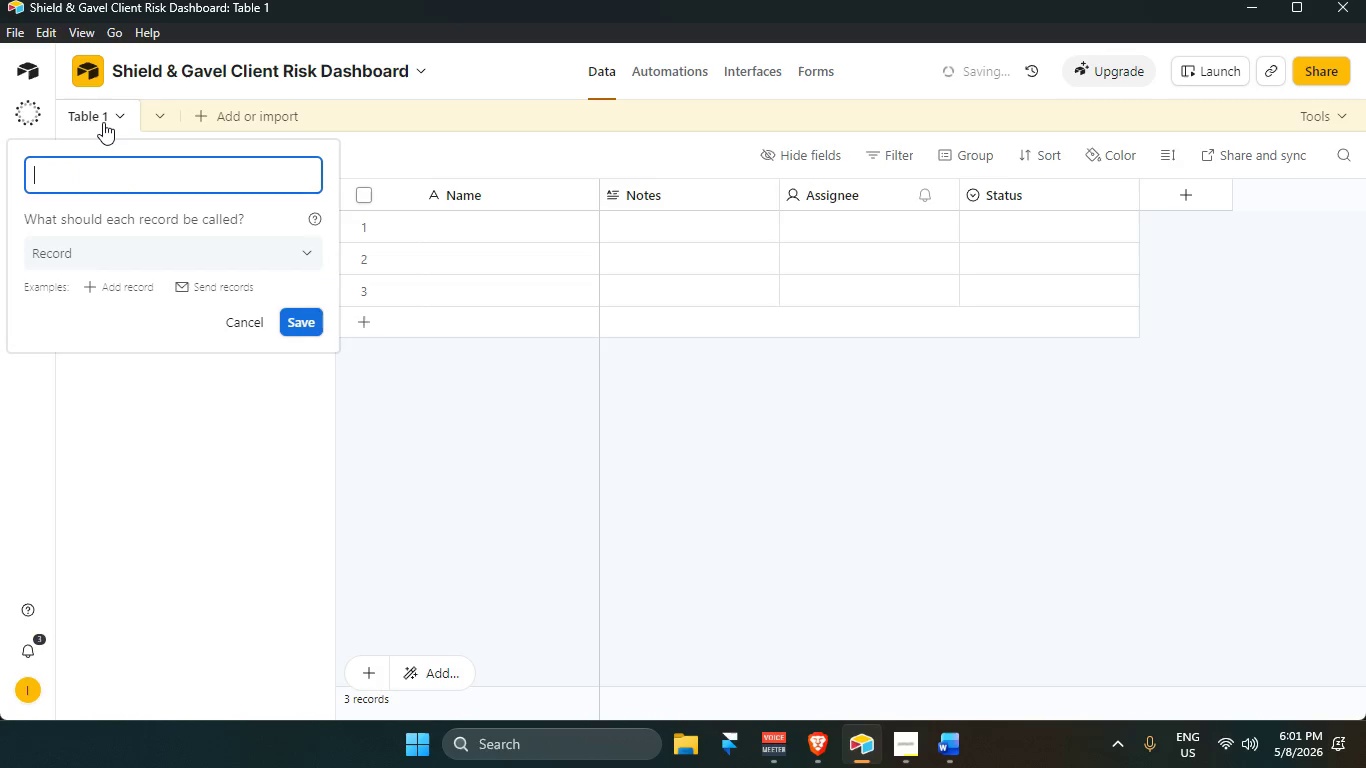 
type(Client Feedback ^)
key(Backspace)
type(& Revene)
key(Backspace)
type(ue)
 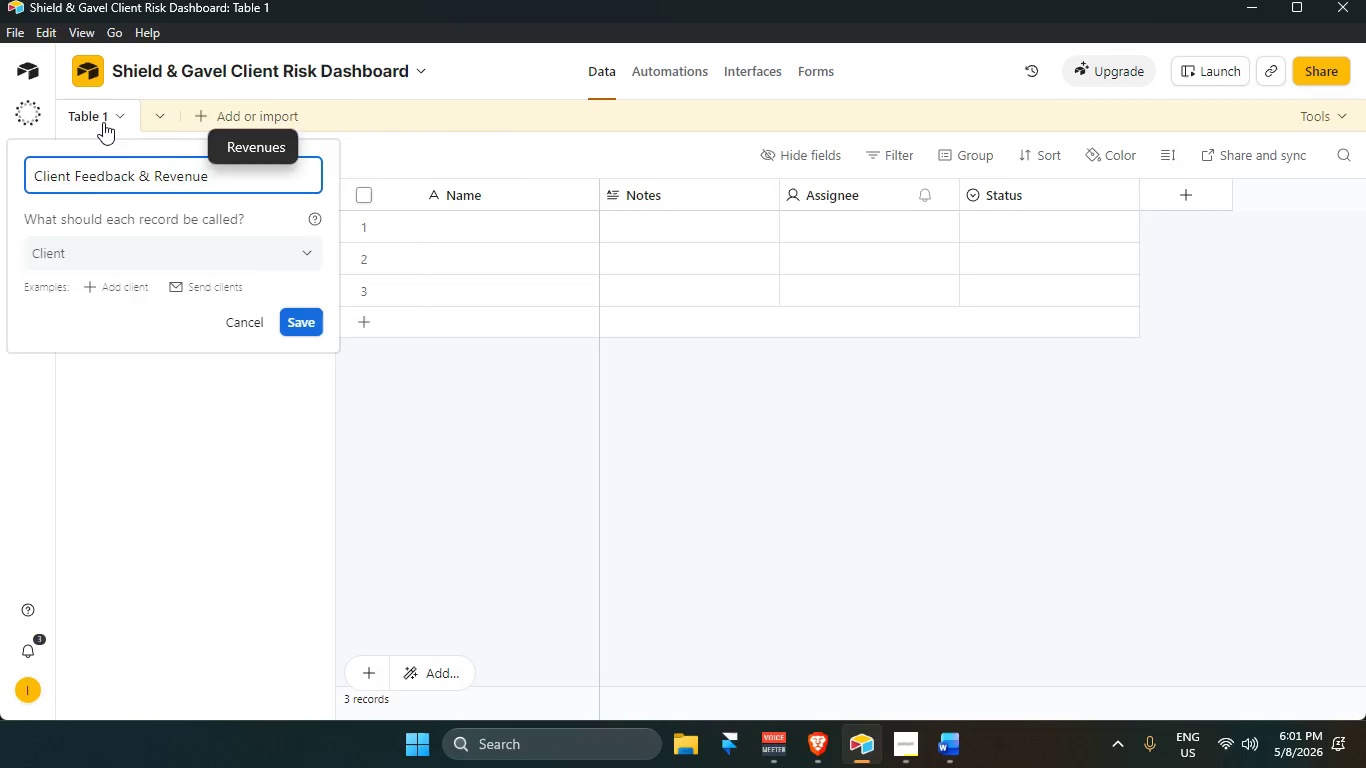 
key(Enter)
 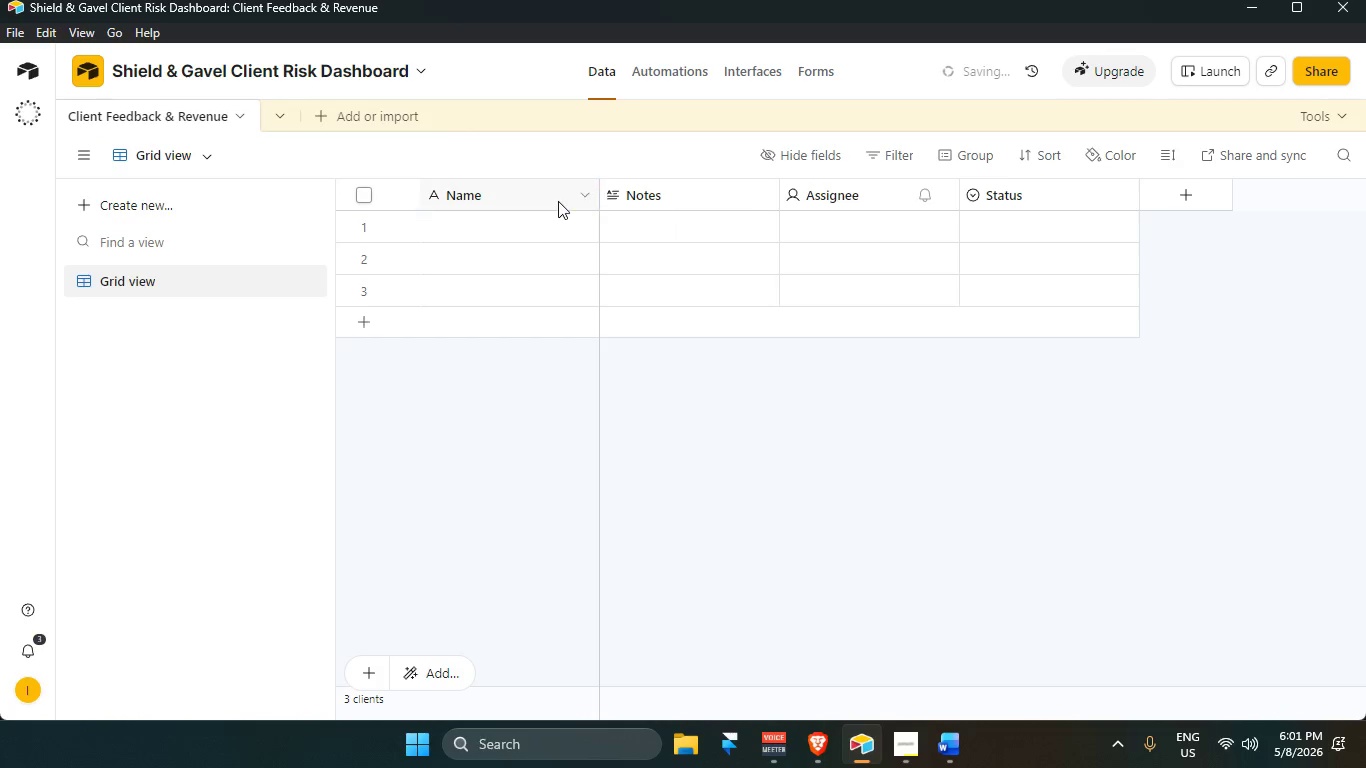 
double_click([554, 193])
 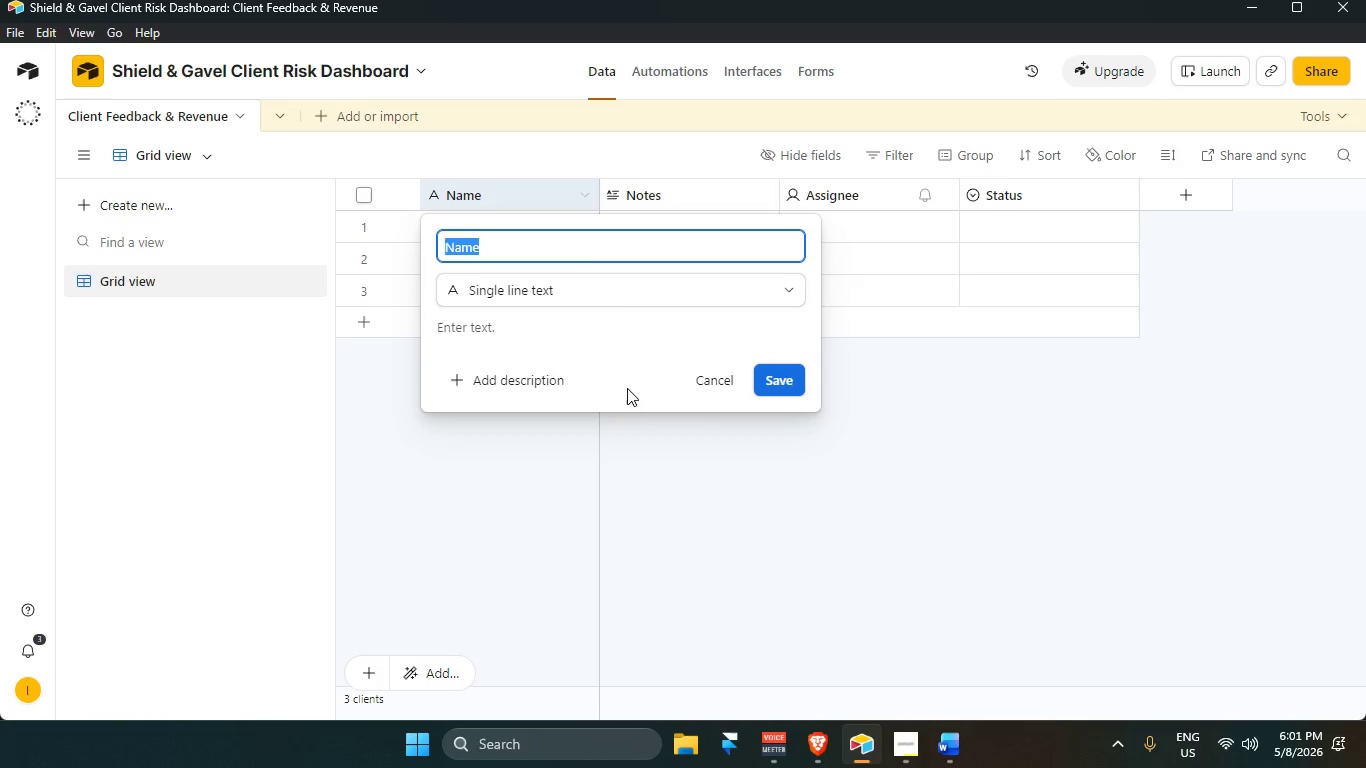 
wait(12.84)
 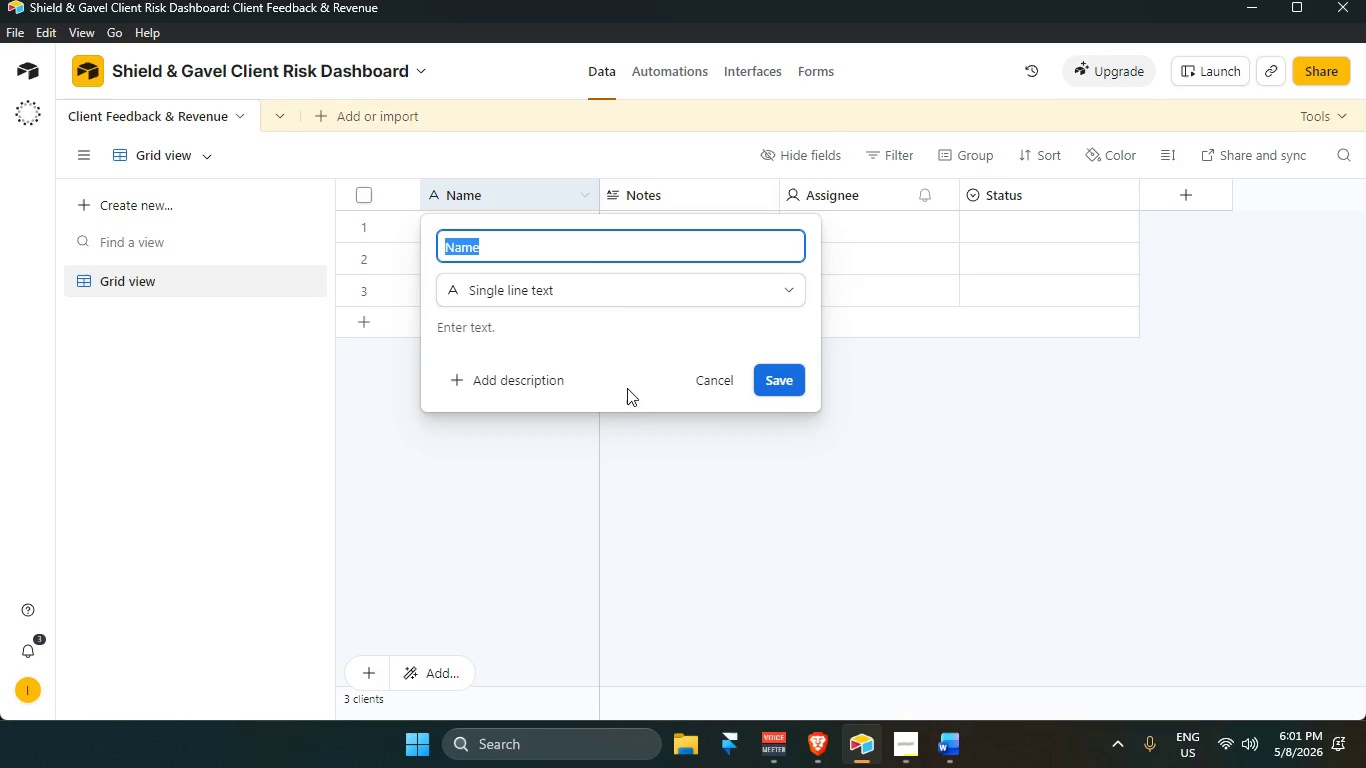 
key(Backspace)
 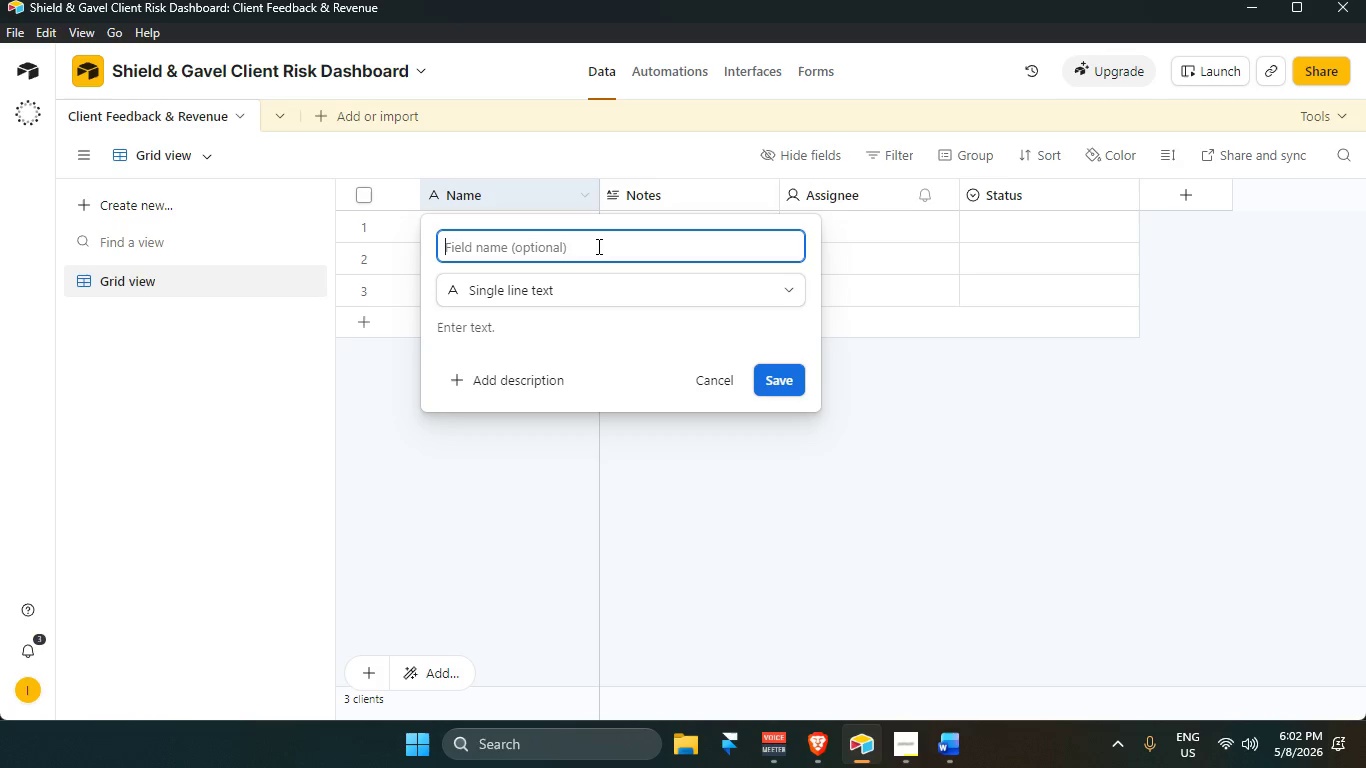 
wait(19.22)
 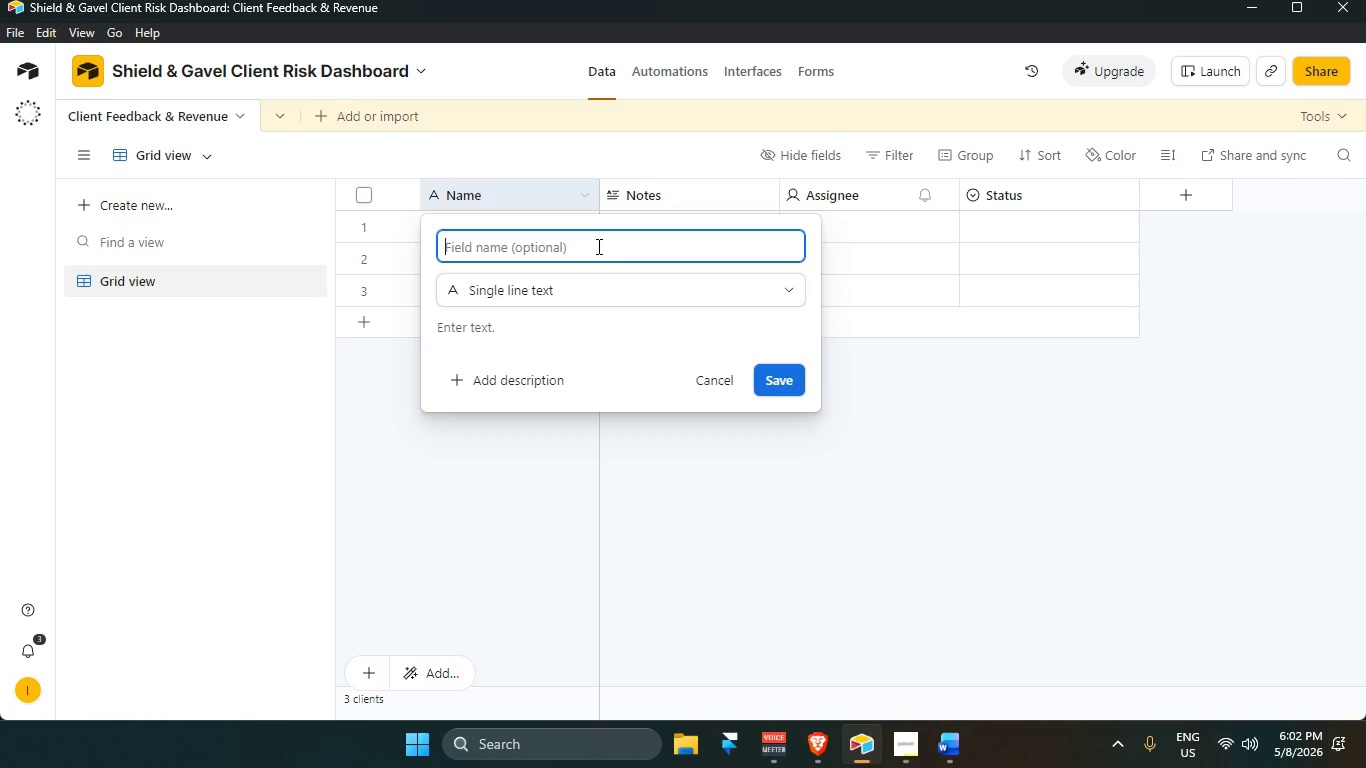 
type(Client Name)
 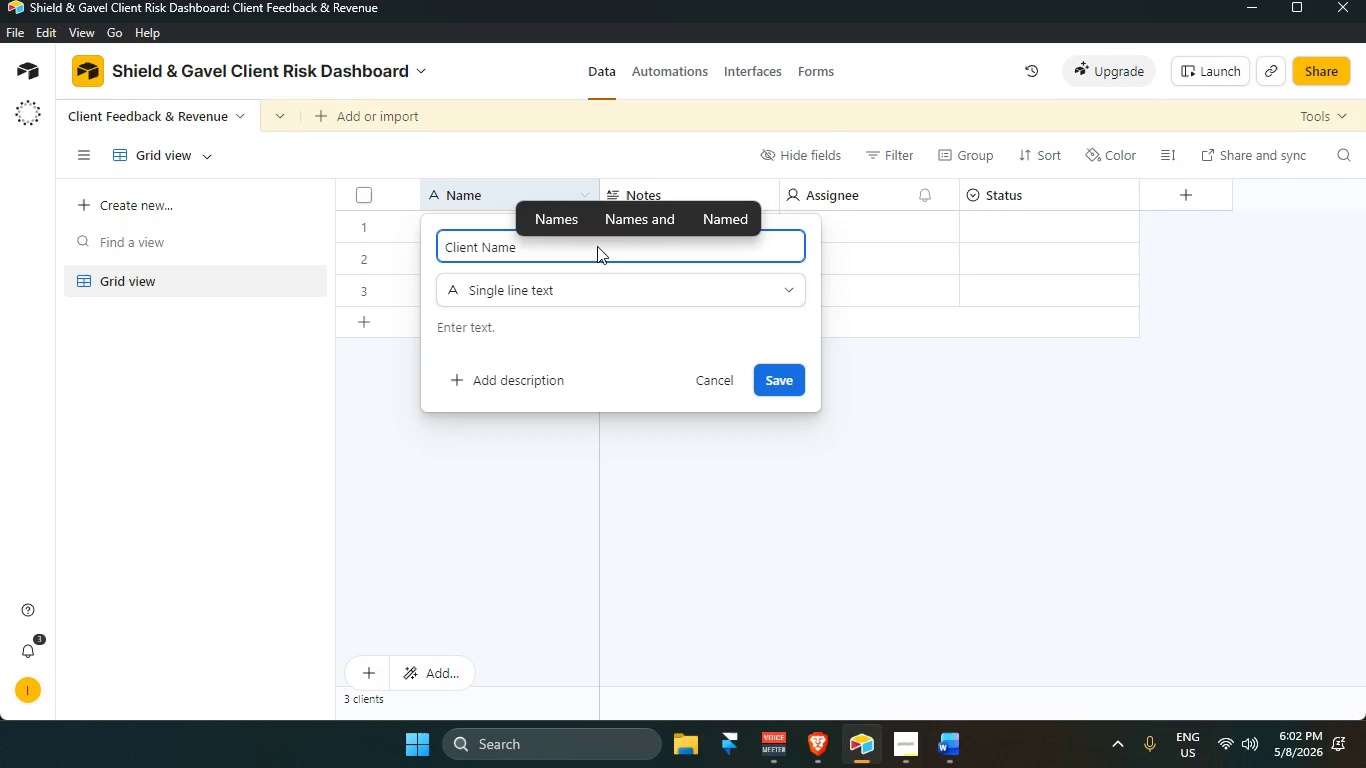 
key(Enter)
 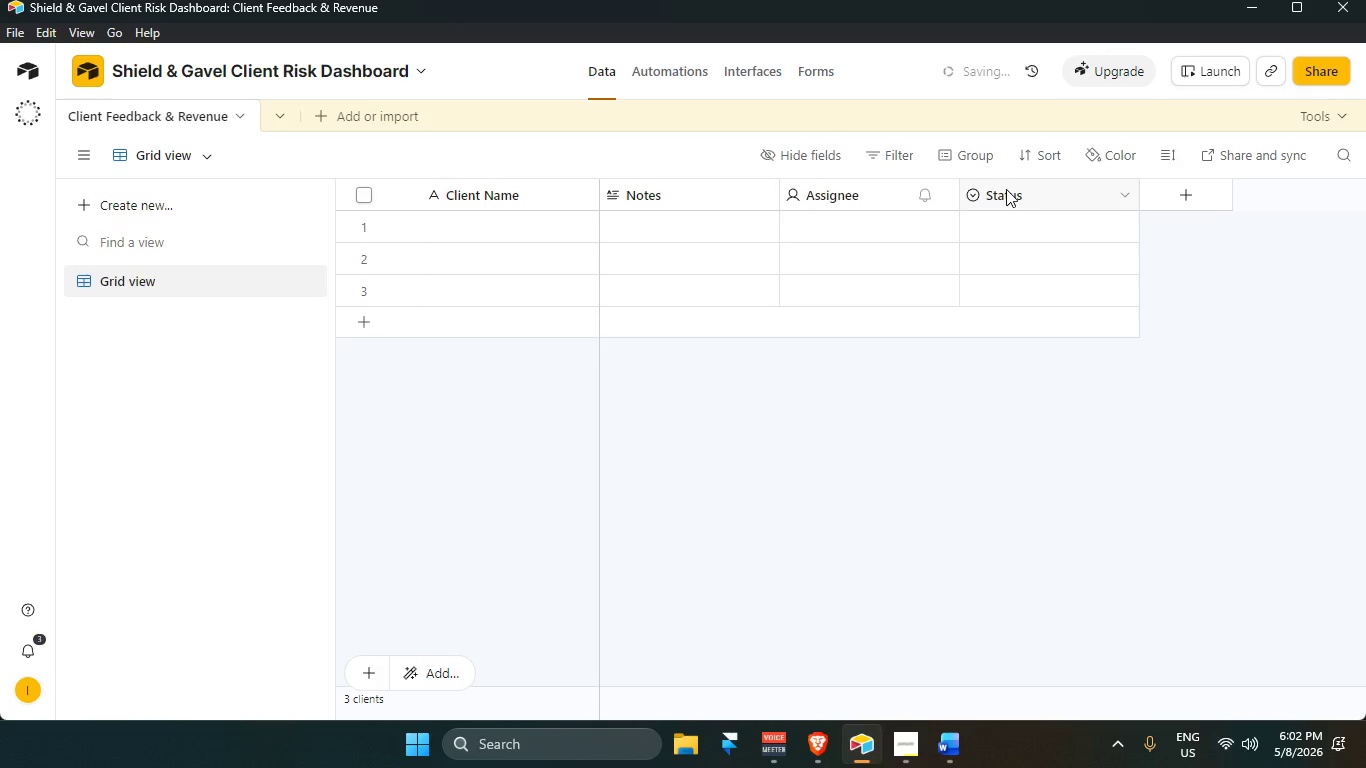 
right_click([1006, 189])
 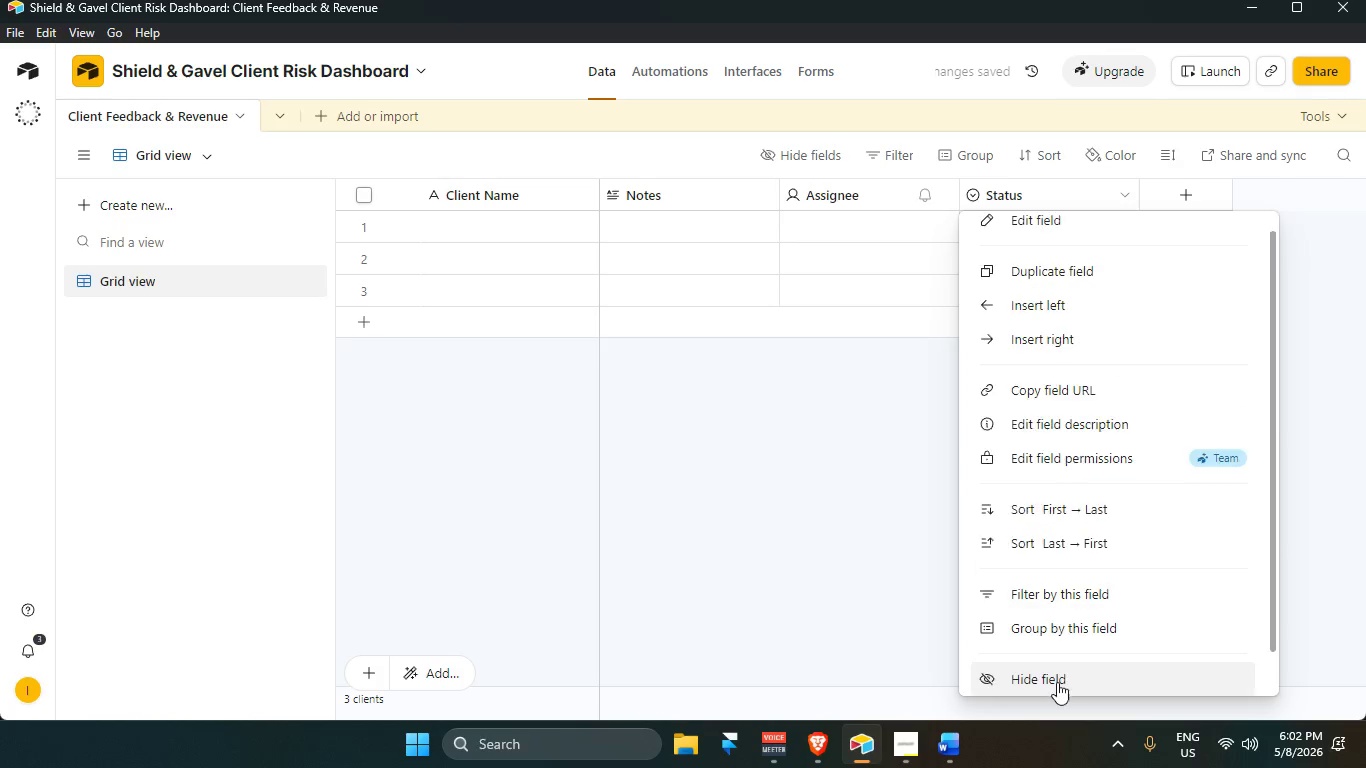 
scroll: coordinate [1042, 652], scroll_direction: down, amount: 4.0
 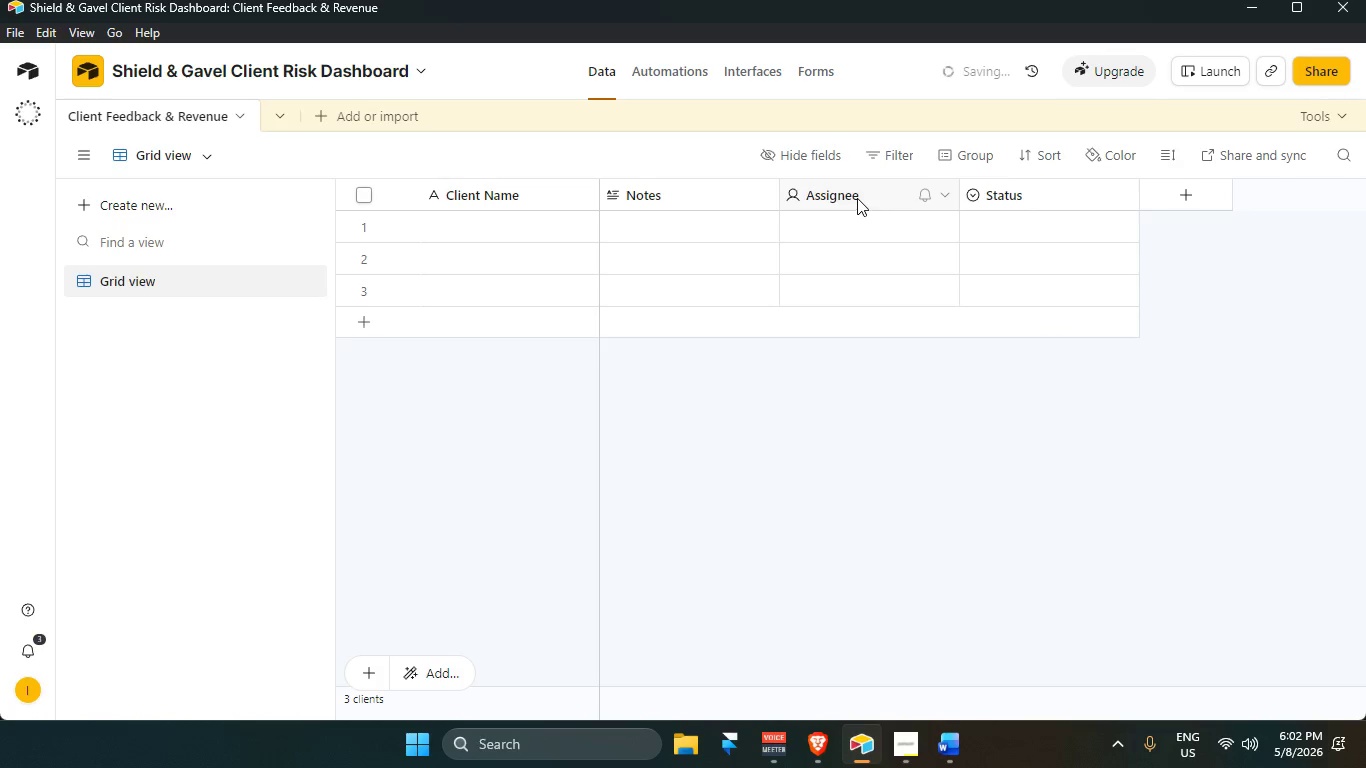 
right_click([857, 198])
 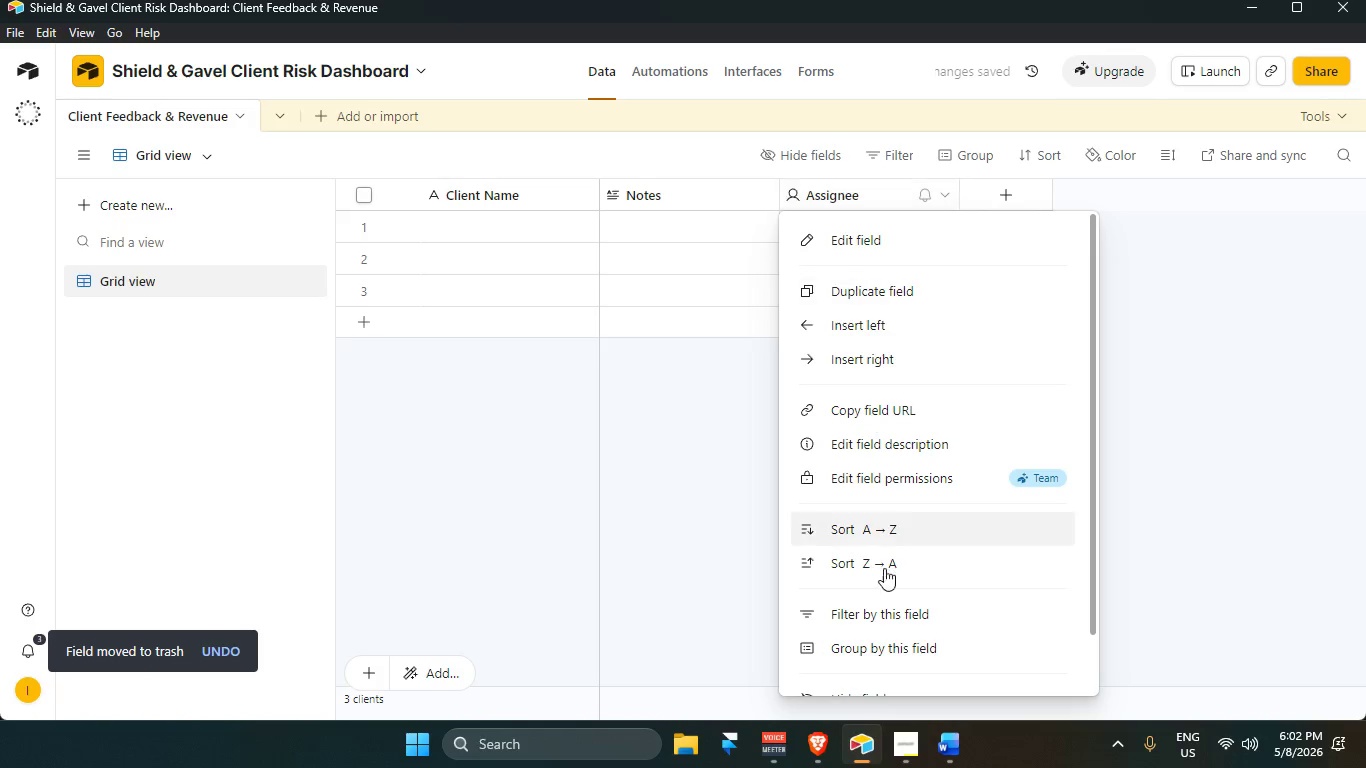 
scroll: coordinate [895, 618], scroll_direction: down, amount: 4.0
 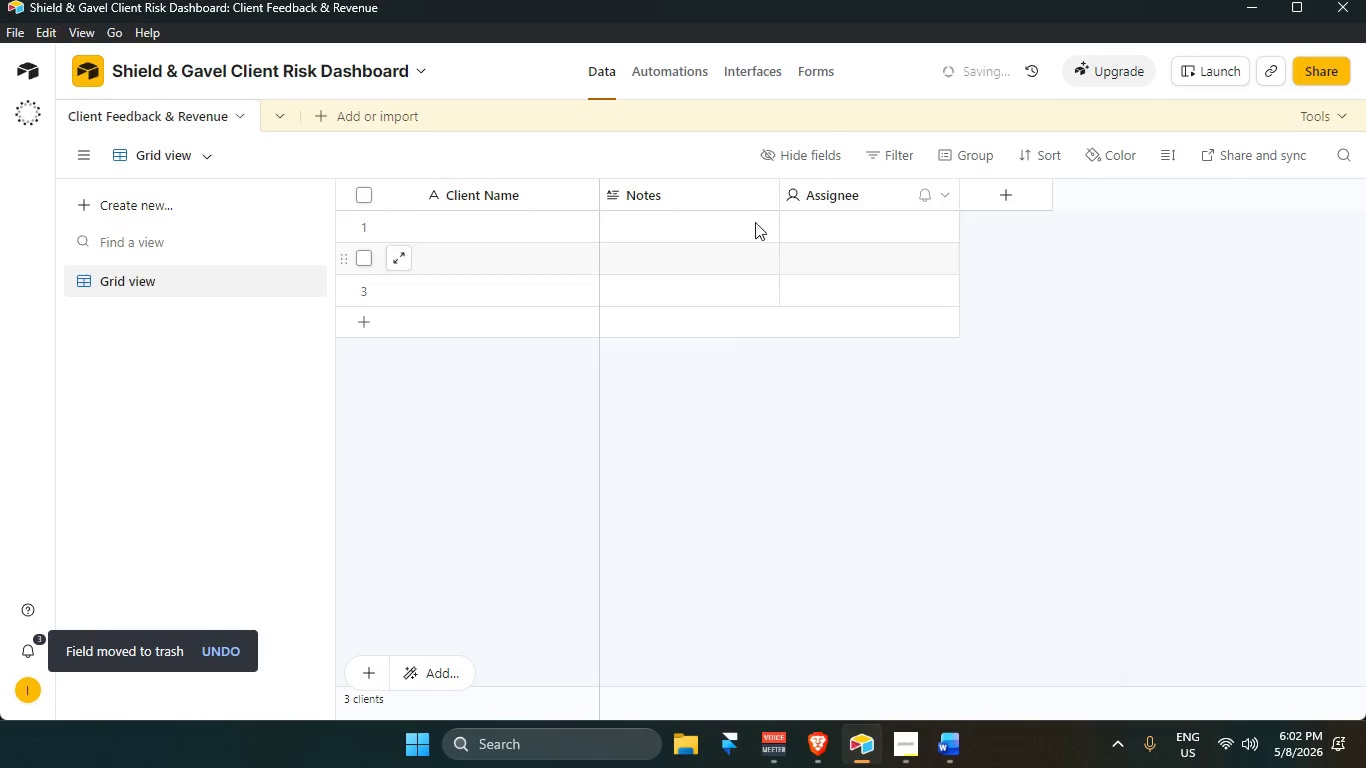 
right_click([710, 172])
 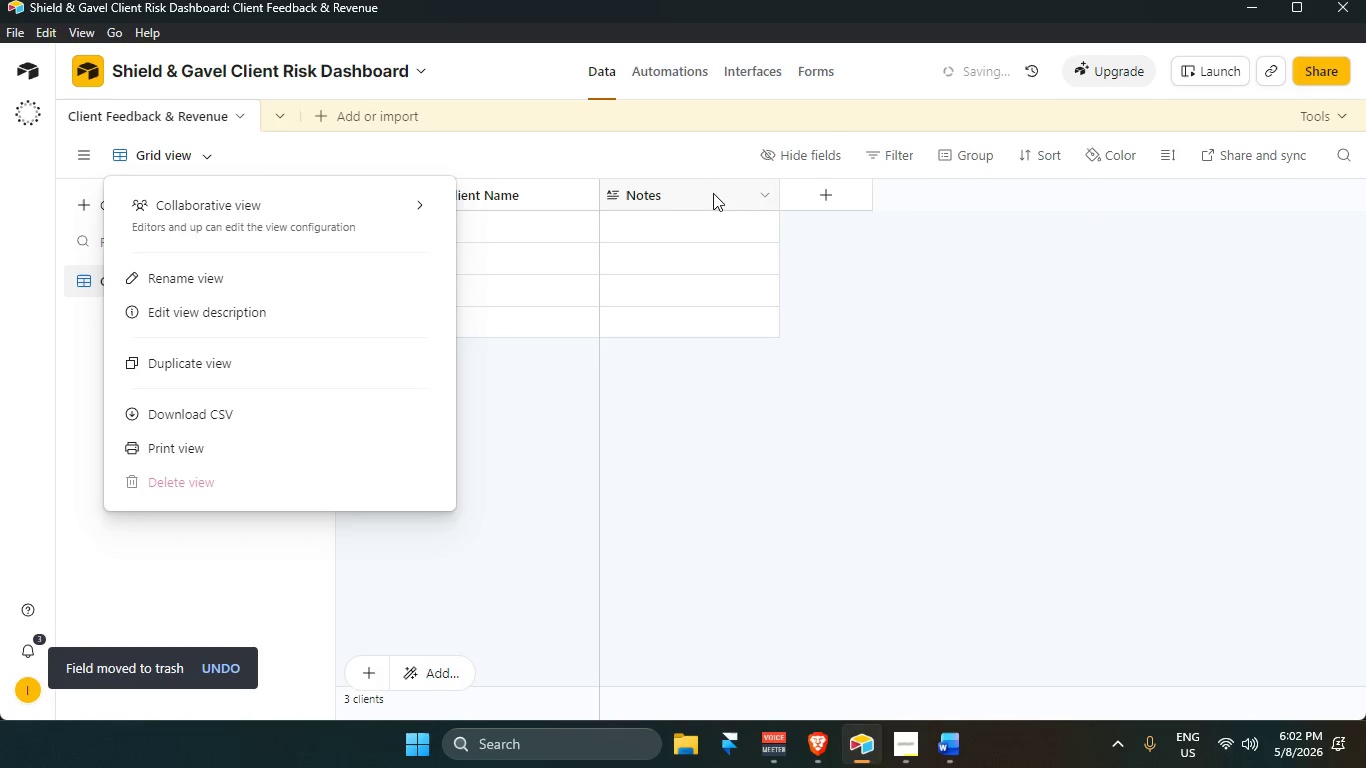 
right_click([711, 197])
 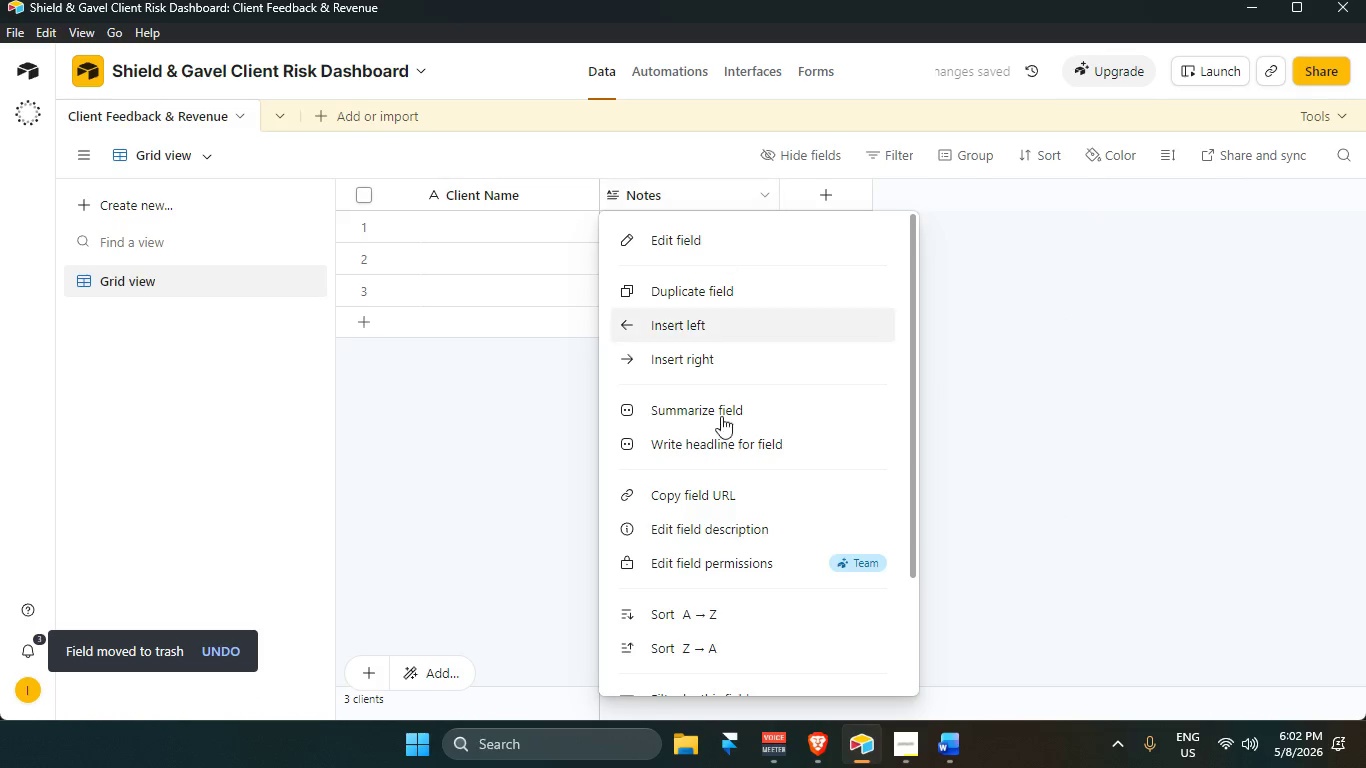 
scroll: coordinate [726, 530], scroll_direction: down, amount: 4.0
 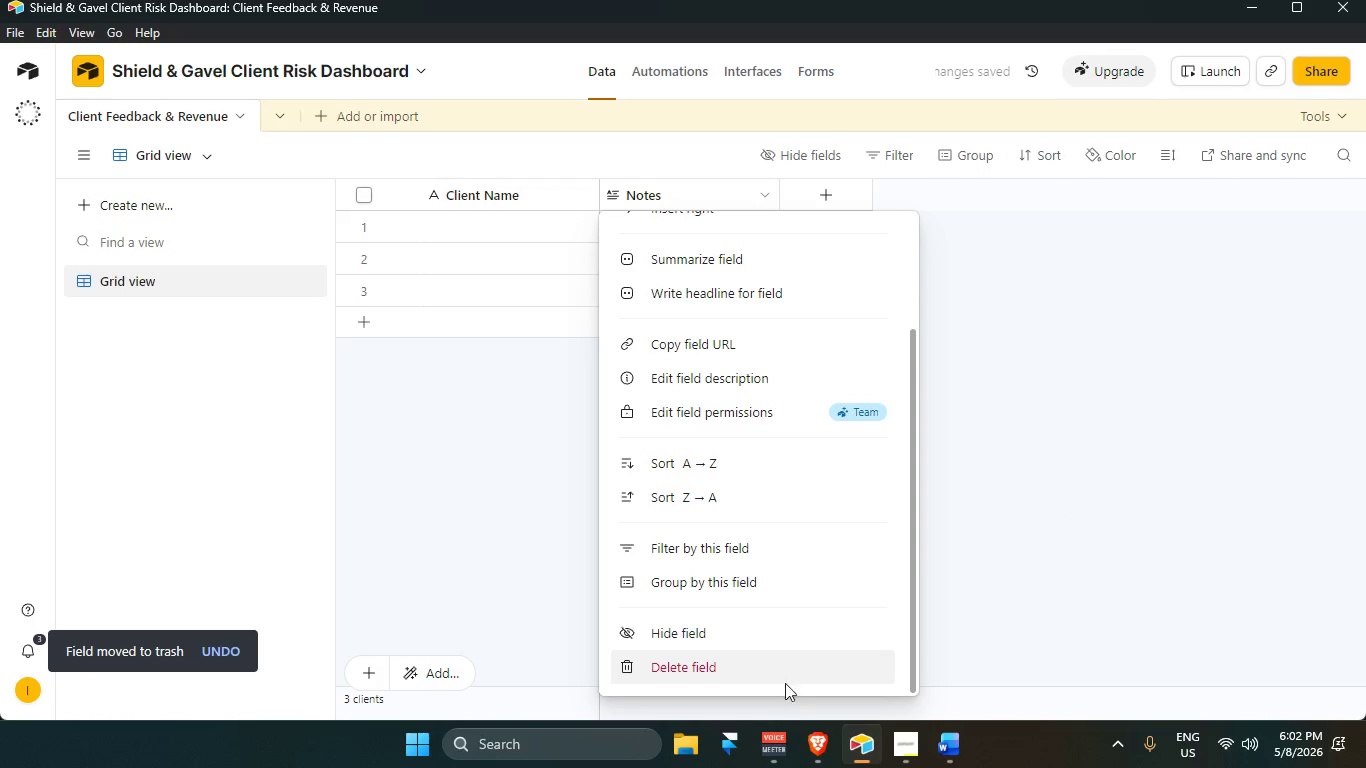 
left_click([776, 661])
 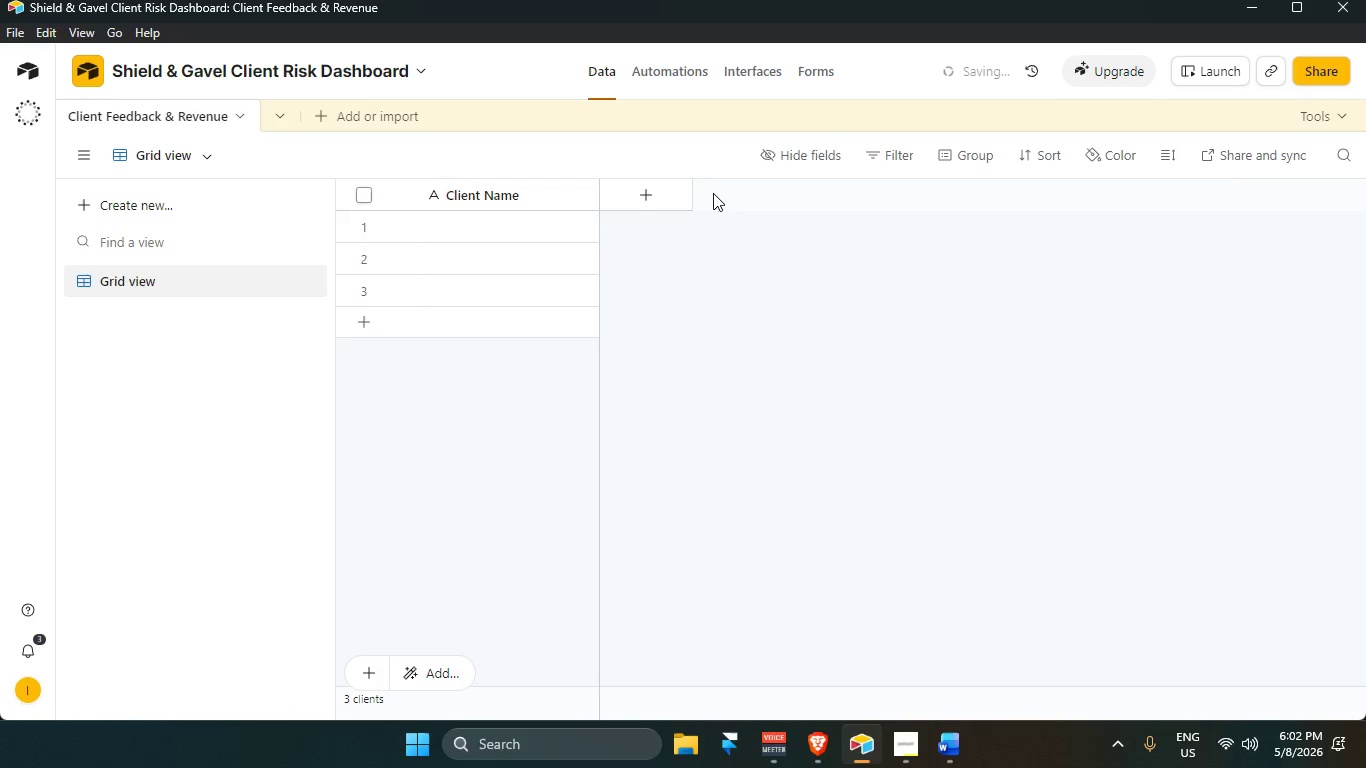 
left_click([673, 187])
 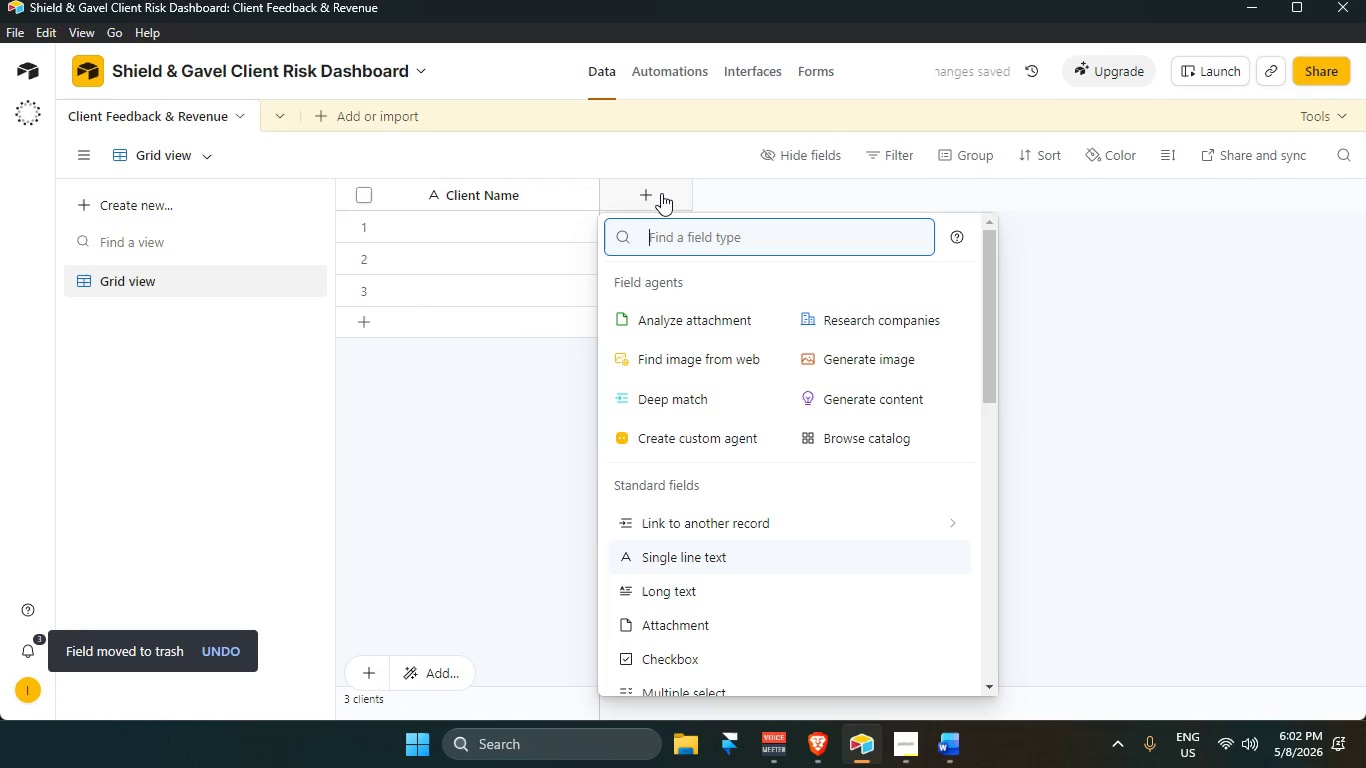 
type(sing)
 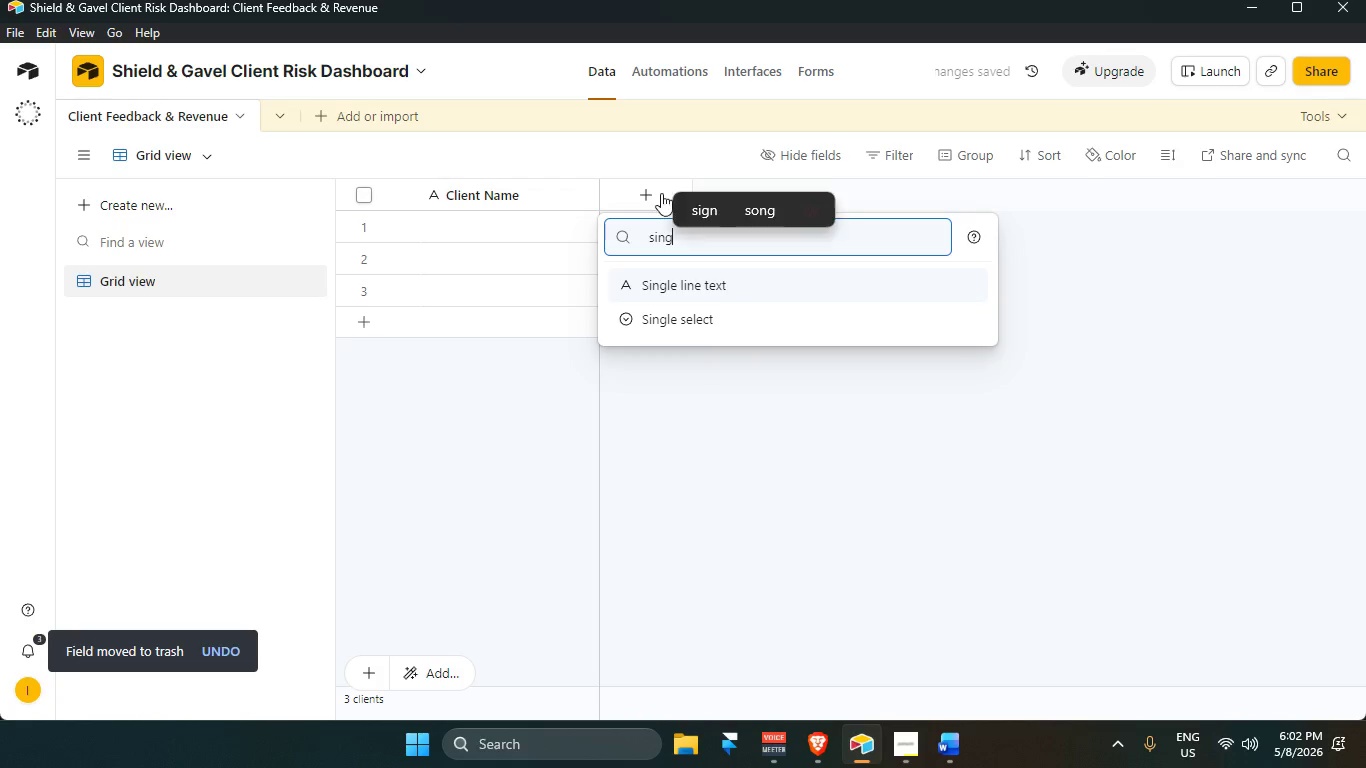 
key(Enter)
 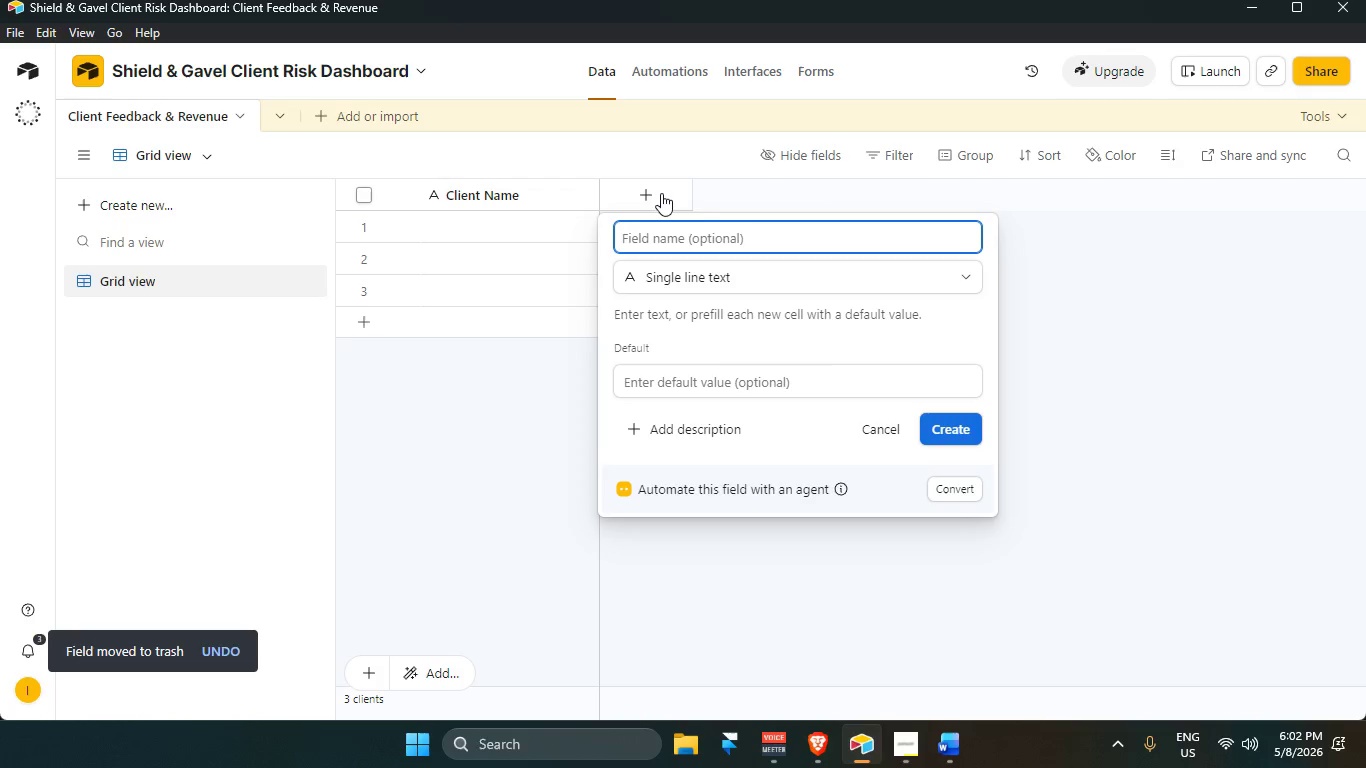 
type(HR Contract)
 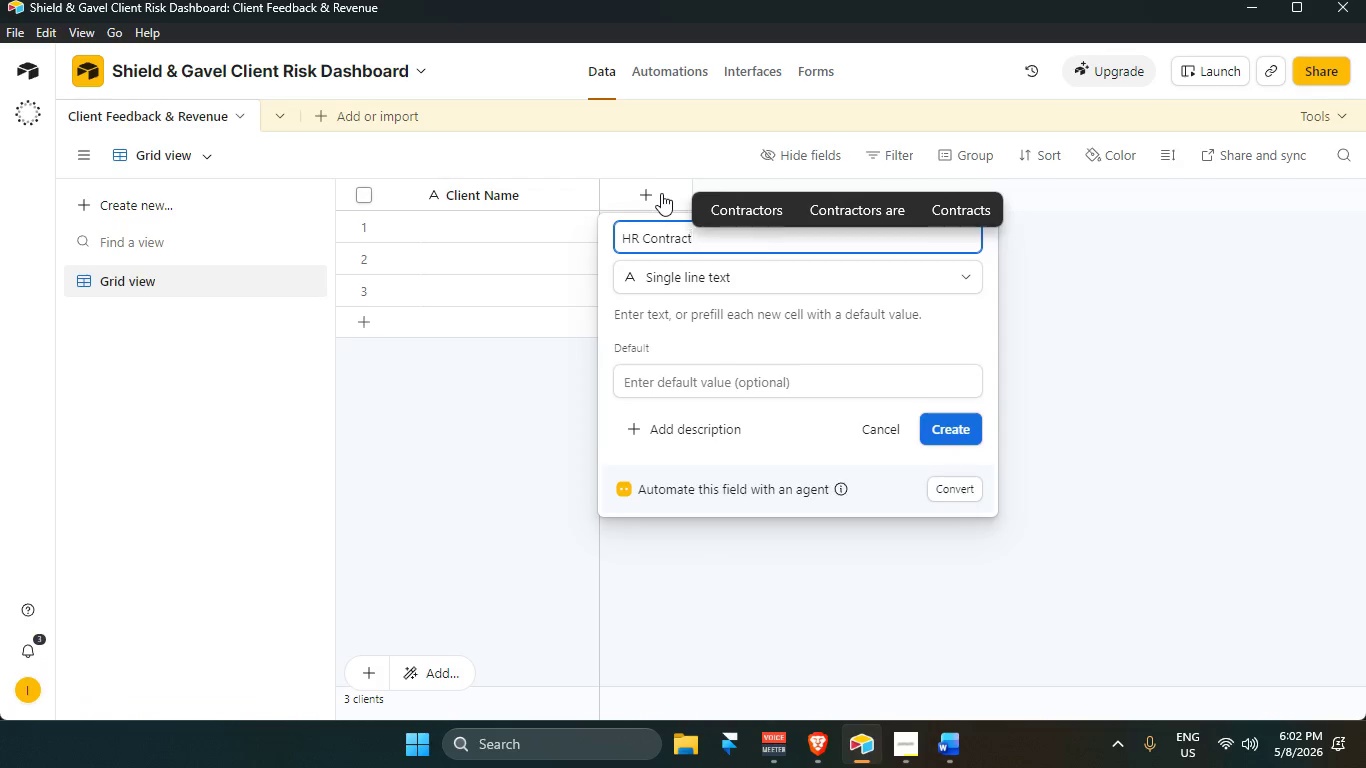 
key(Enter)
 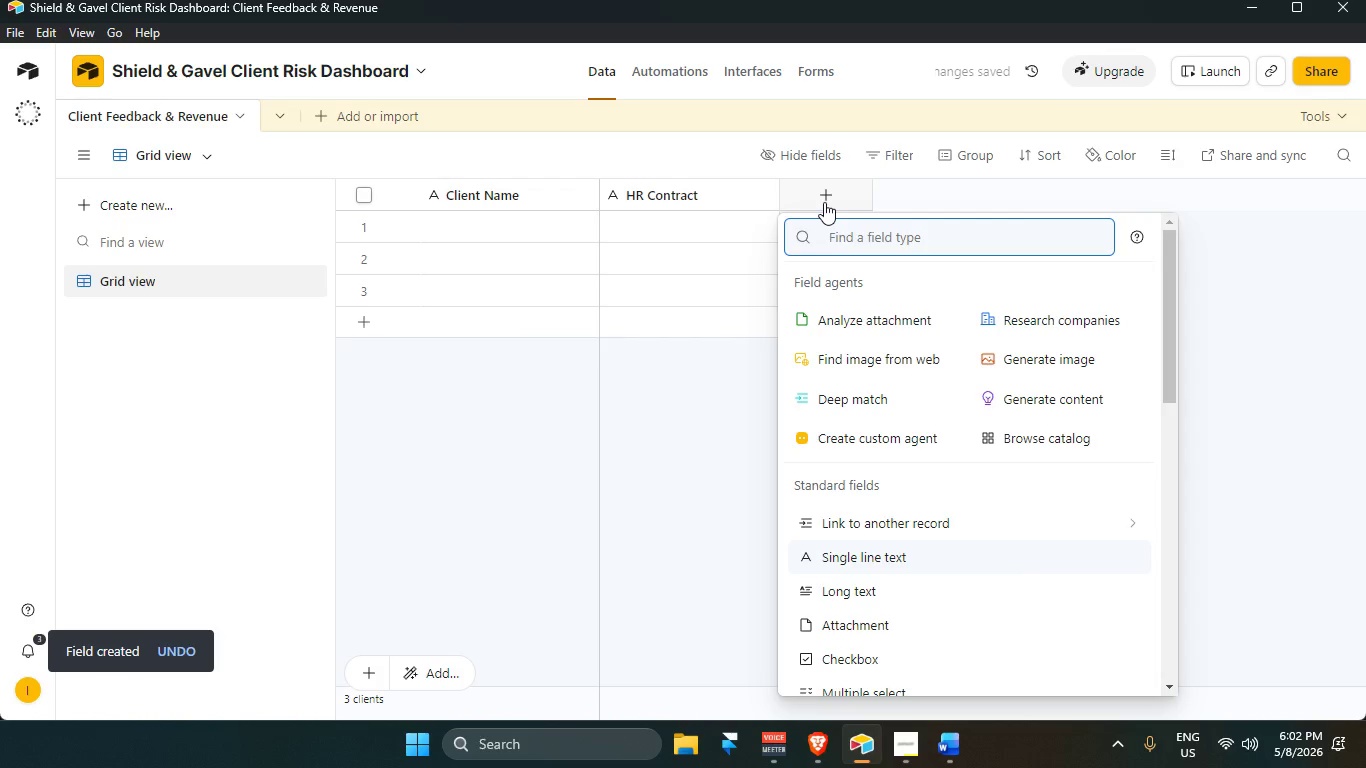 
type(sing)
 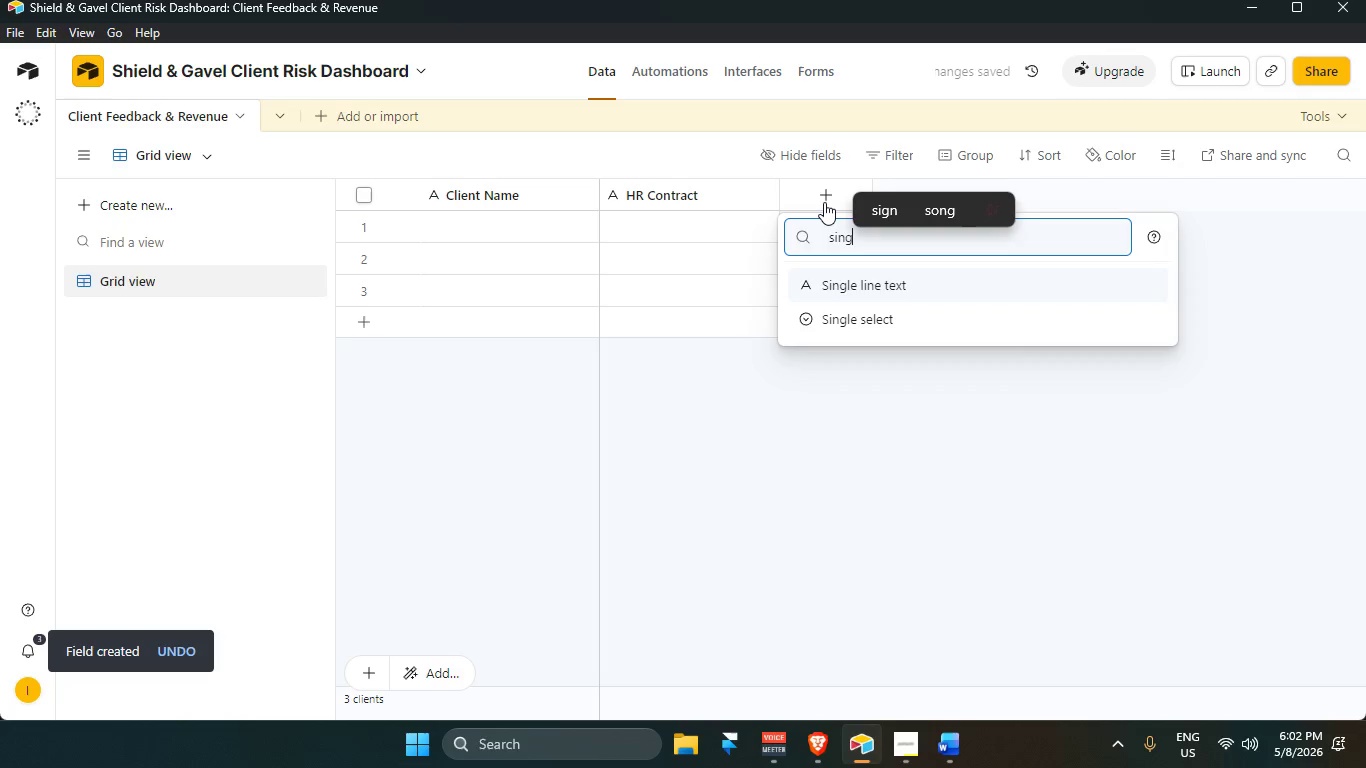 
key(ArrowDown)
 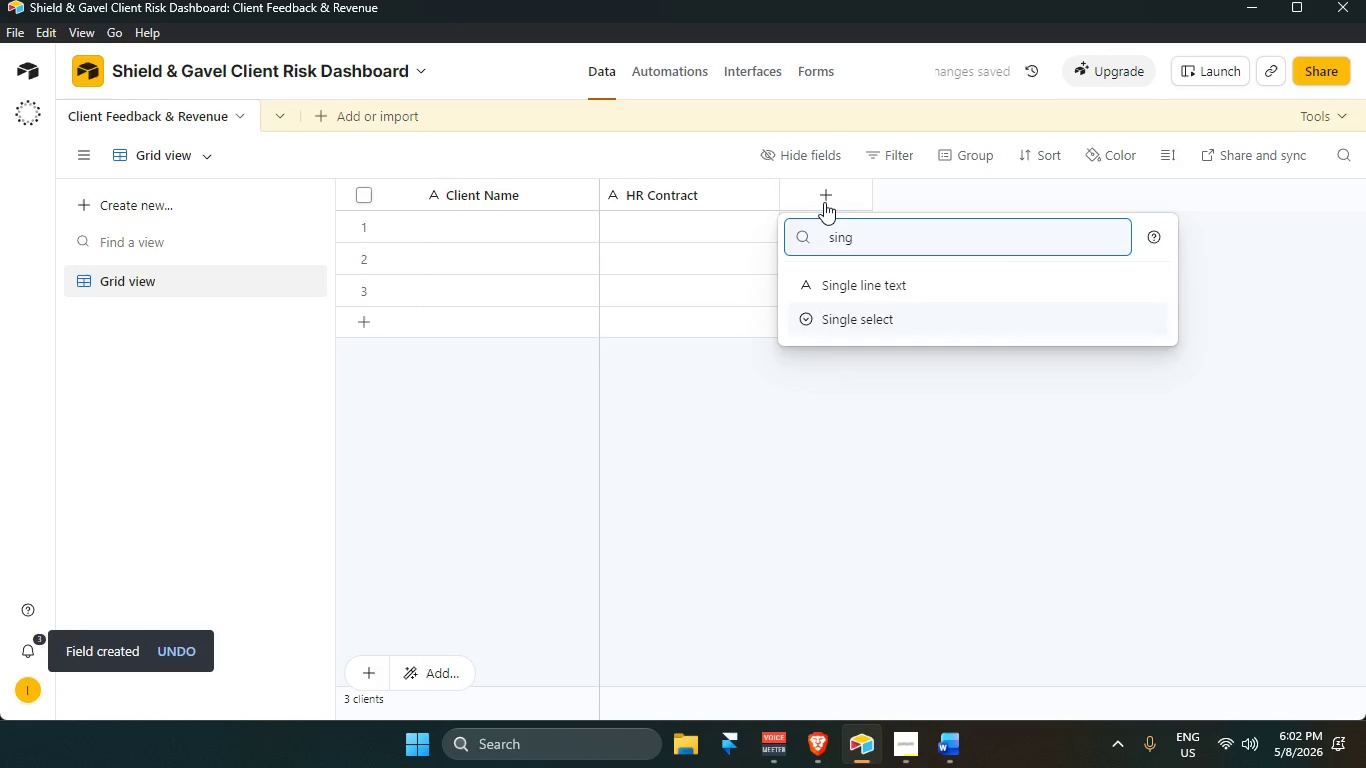 
key(Enter)
 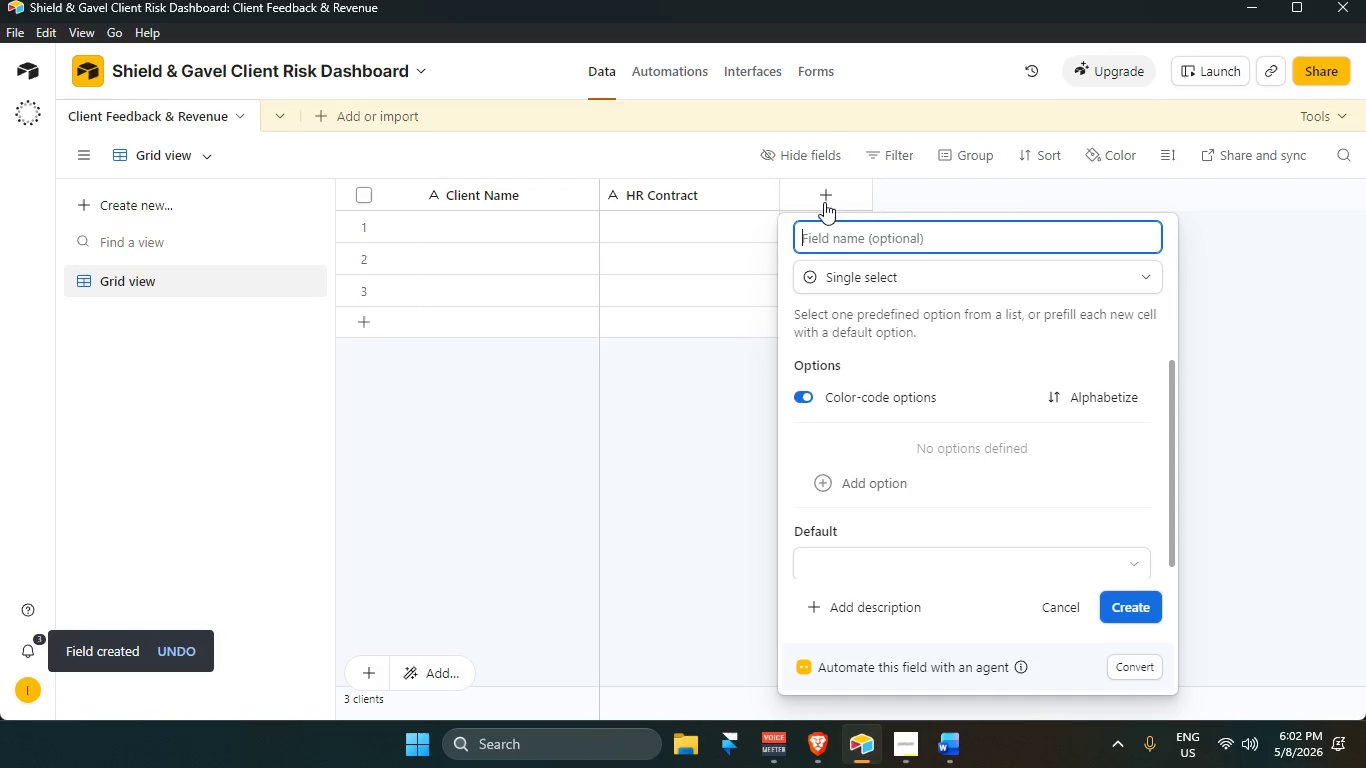 
type(Policy Type)
 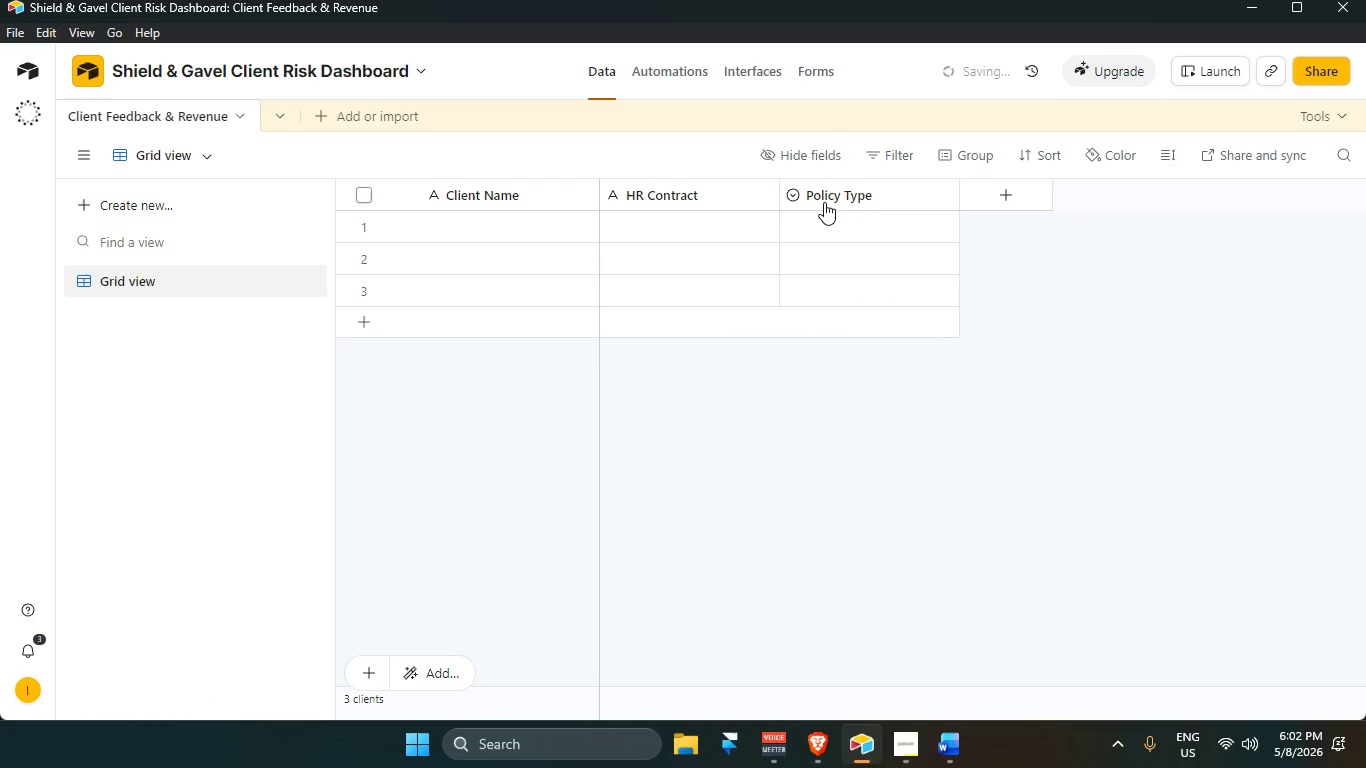 
 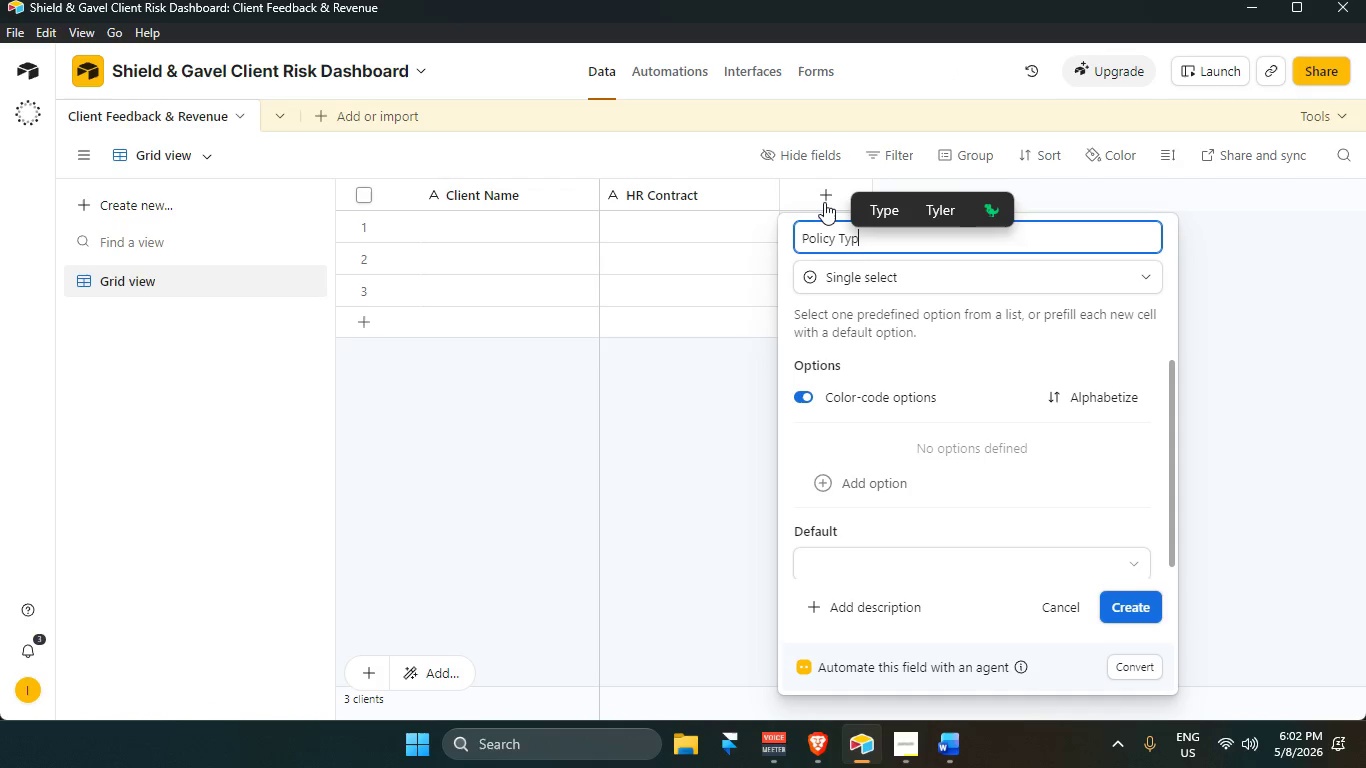 
key(Enter)
 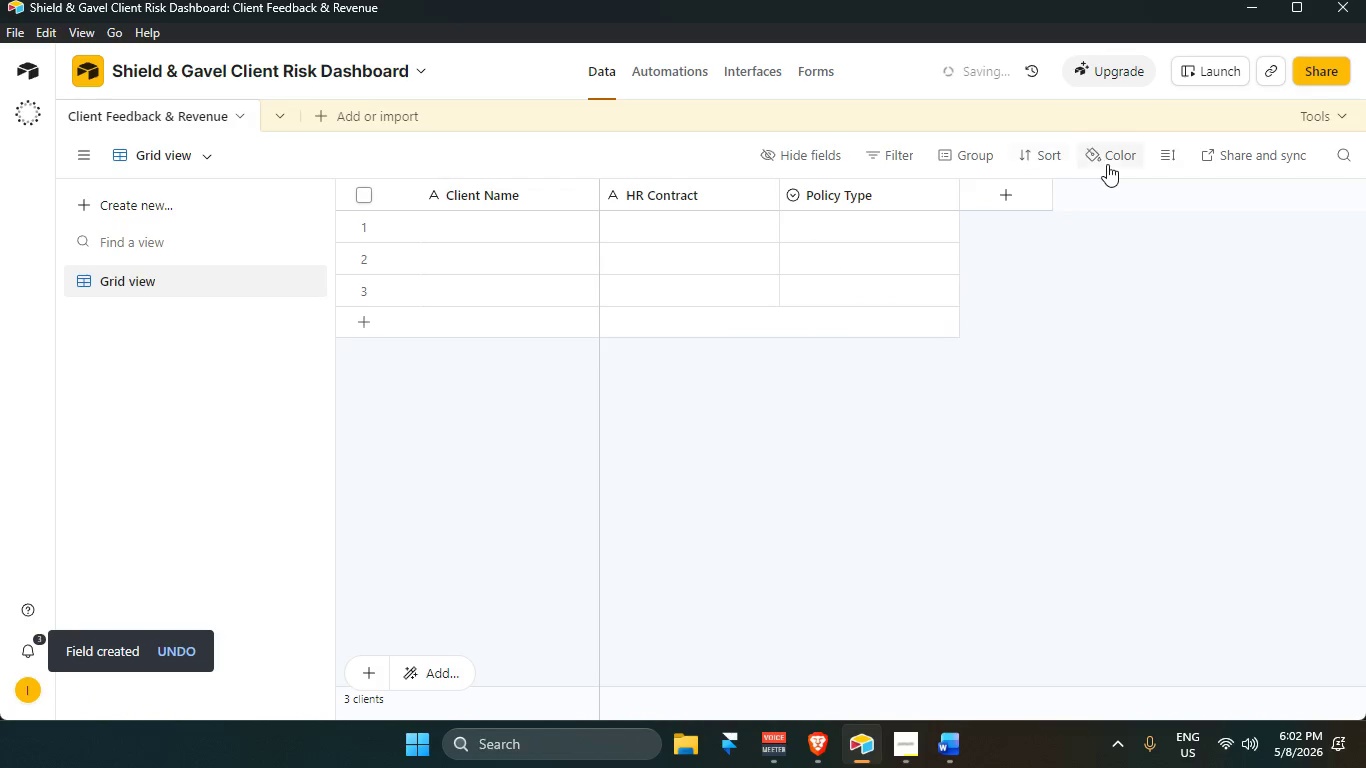 
left_click([1019, 196])
 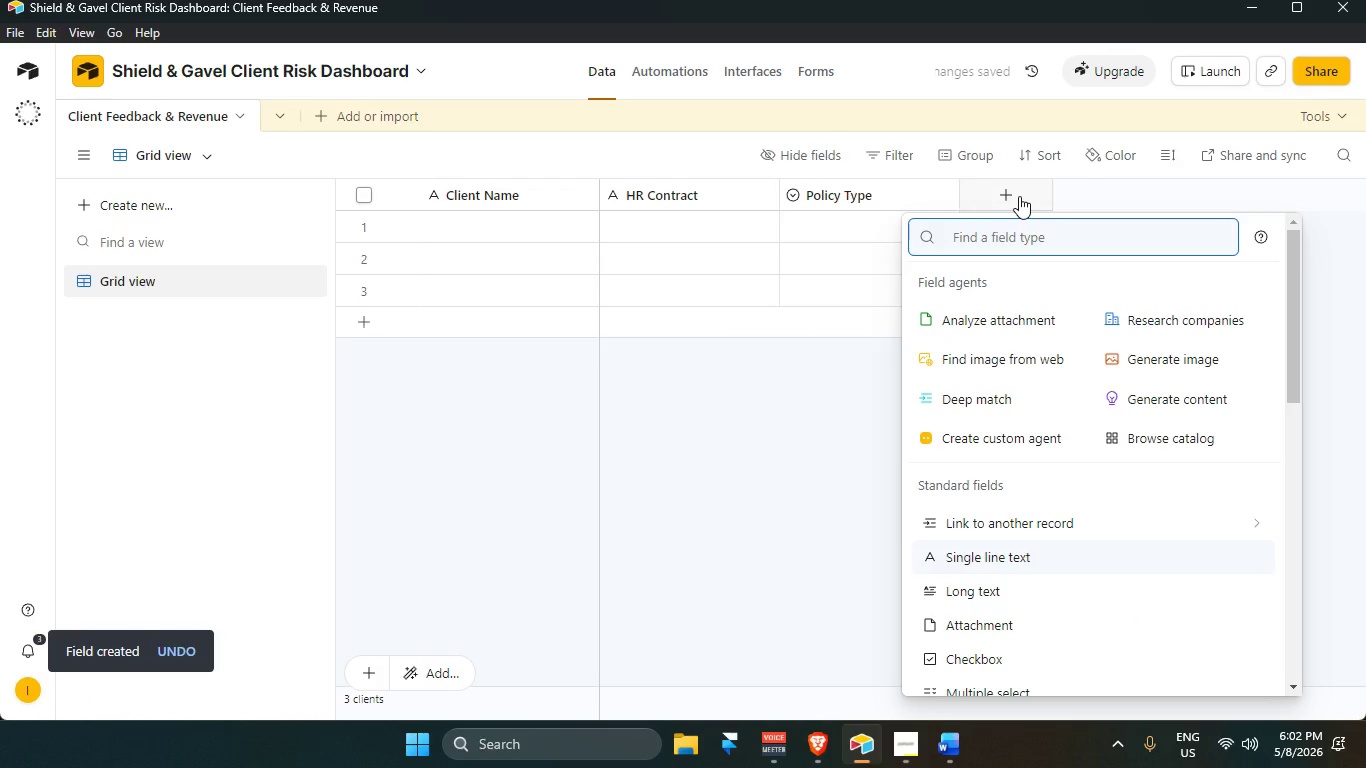 
type(sing)
 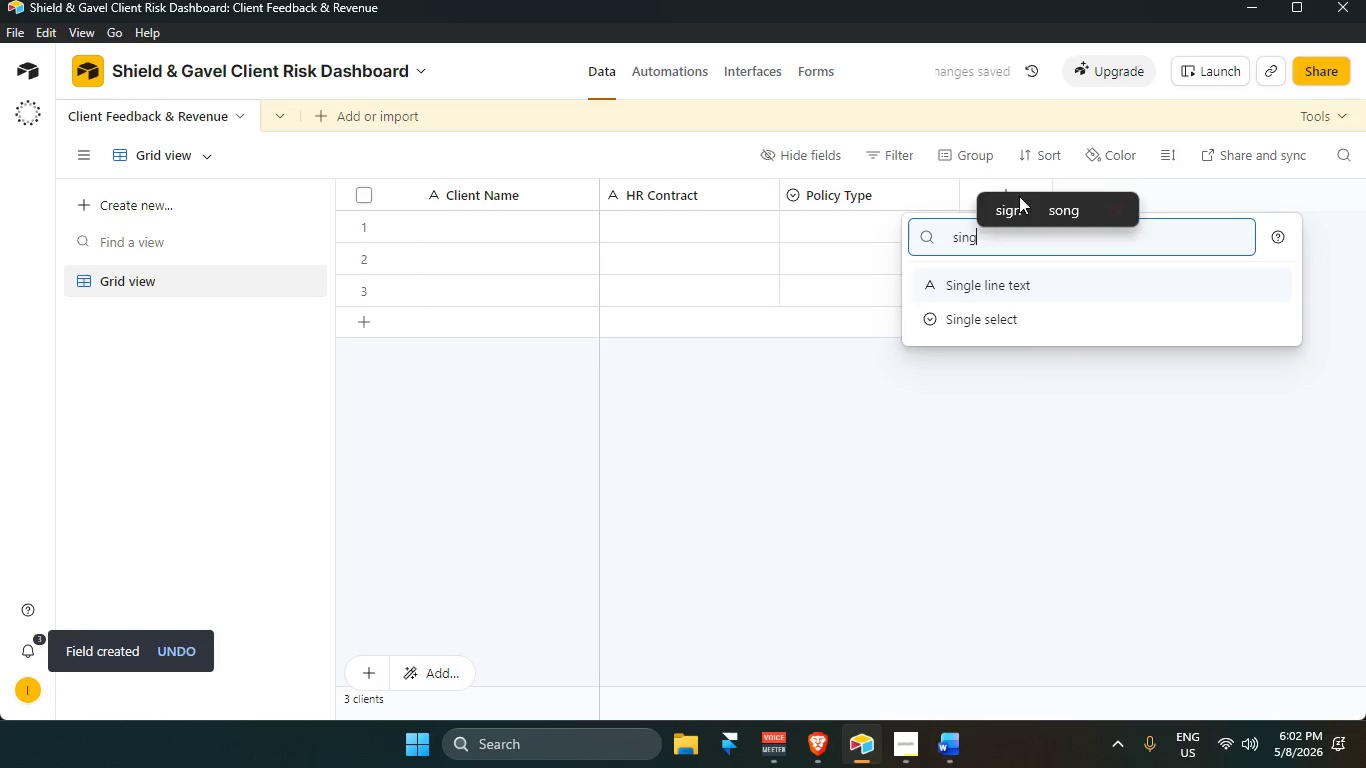 
key(Enter)
 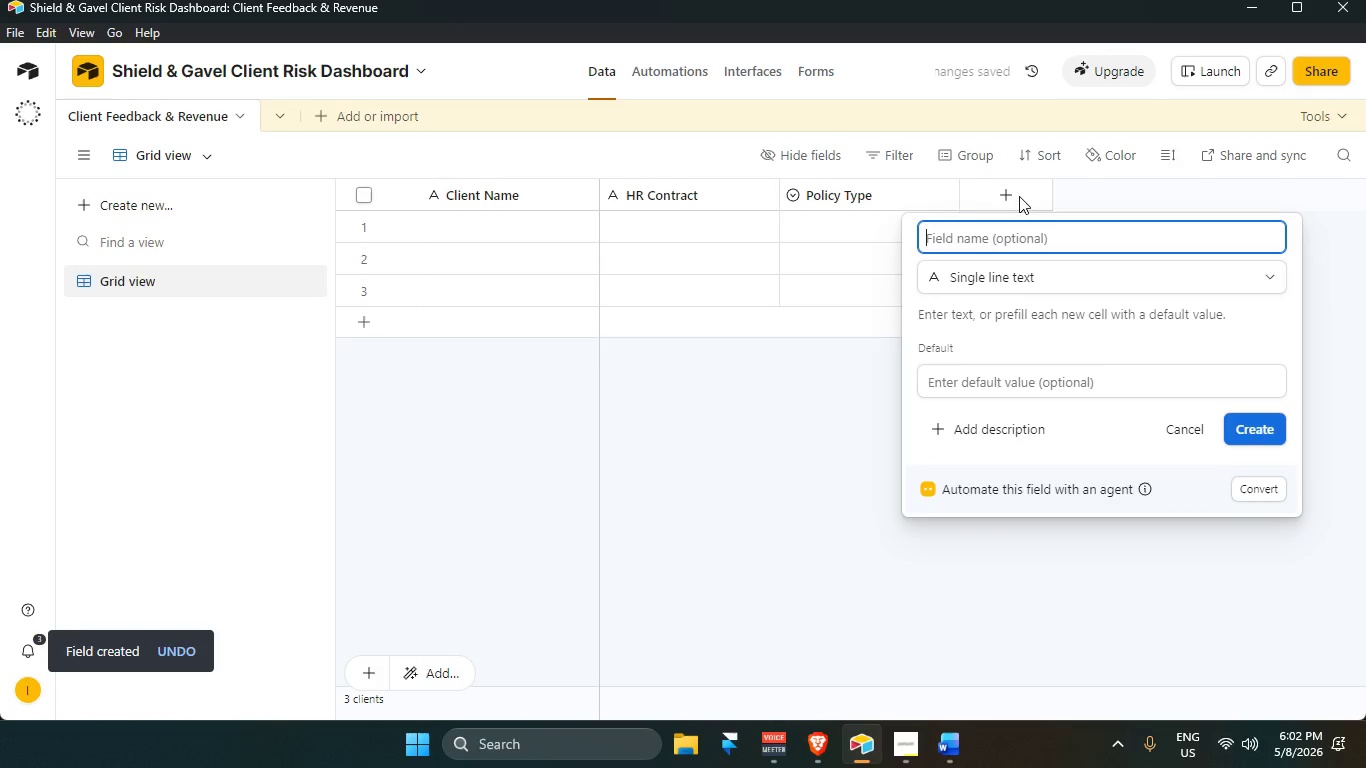 
type(Assigned Broker)
 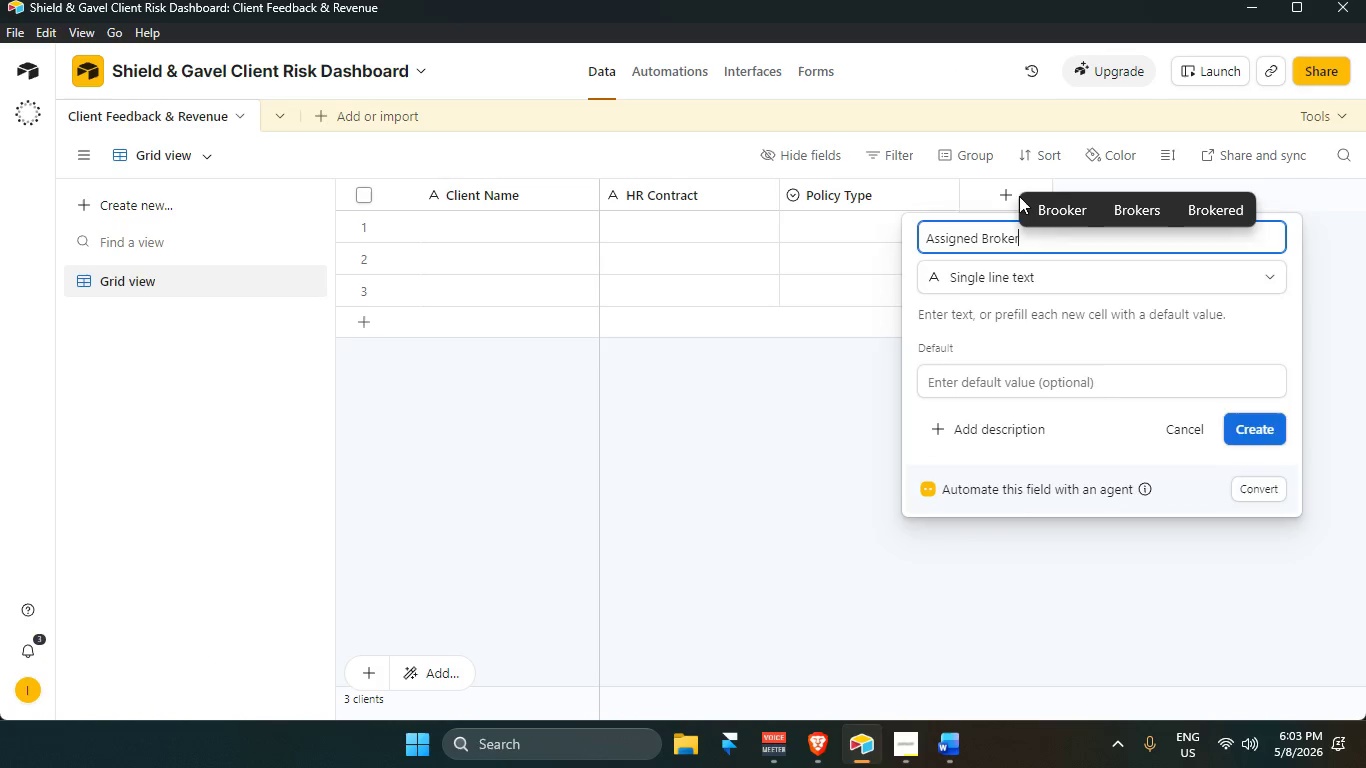 
key(Enter)